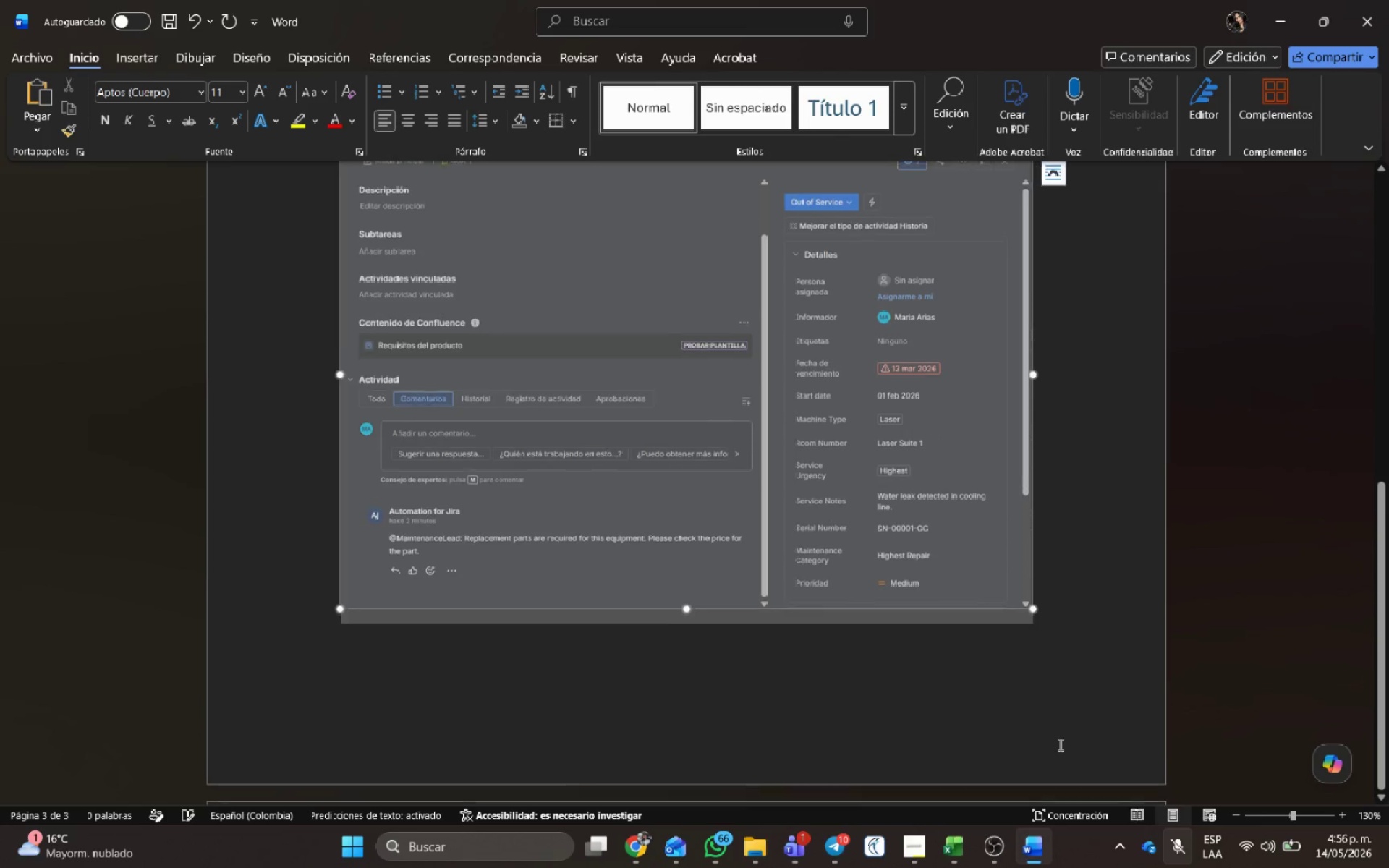 
key(Backspace)
 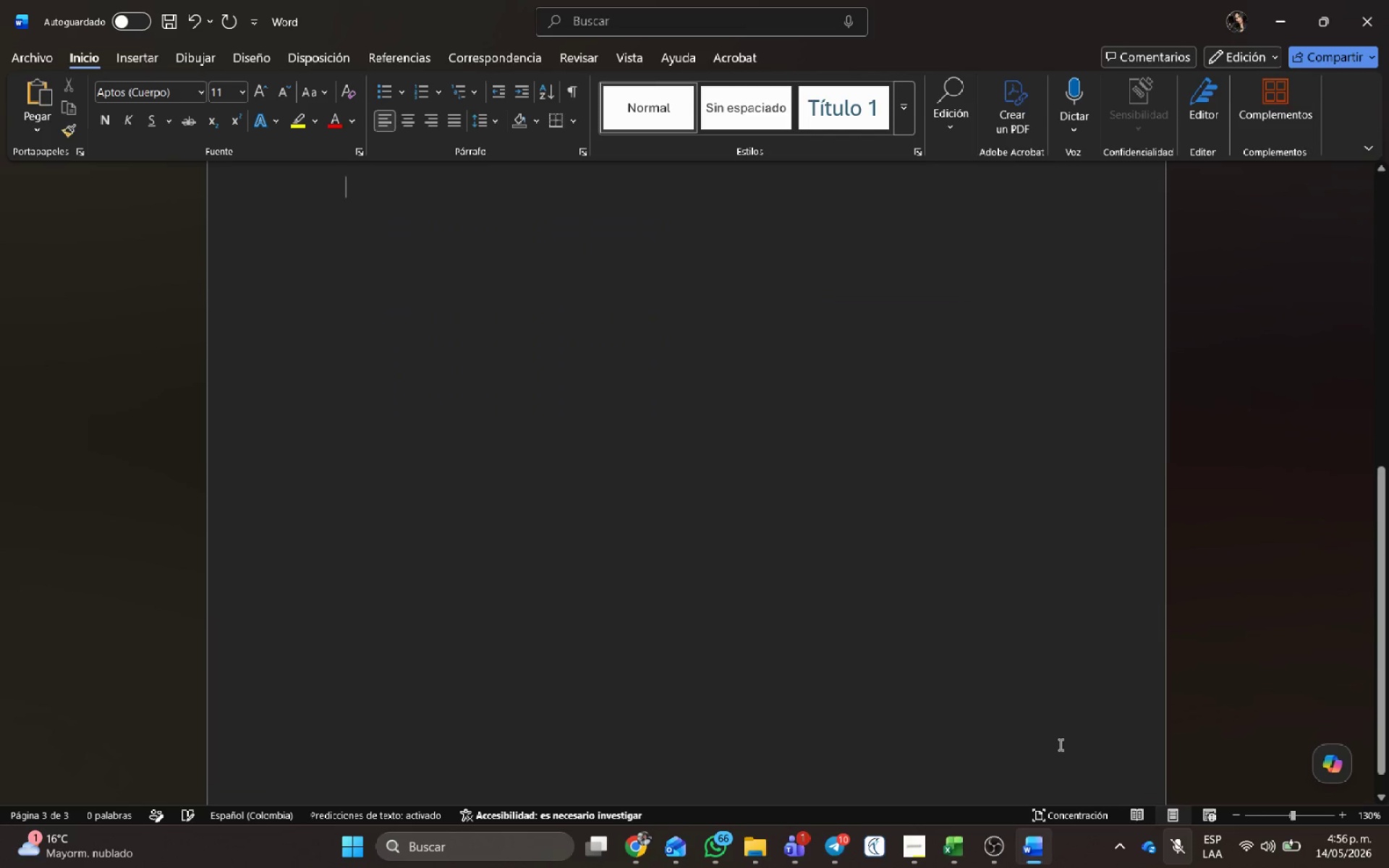 
key(Backspace)
 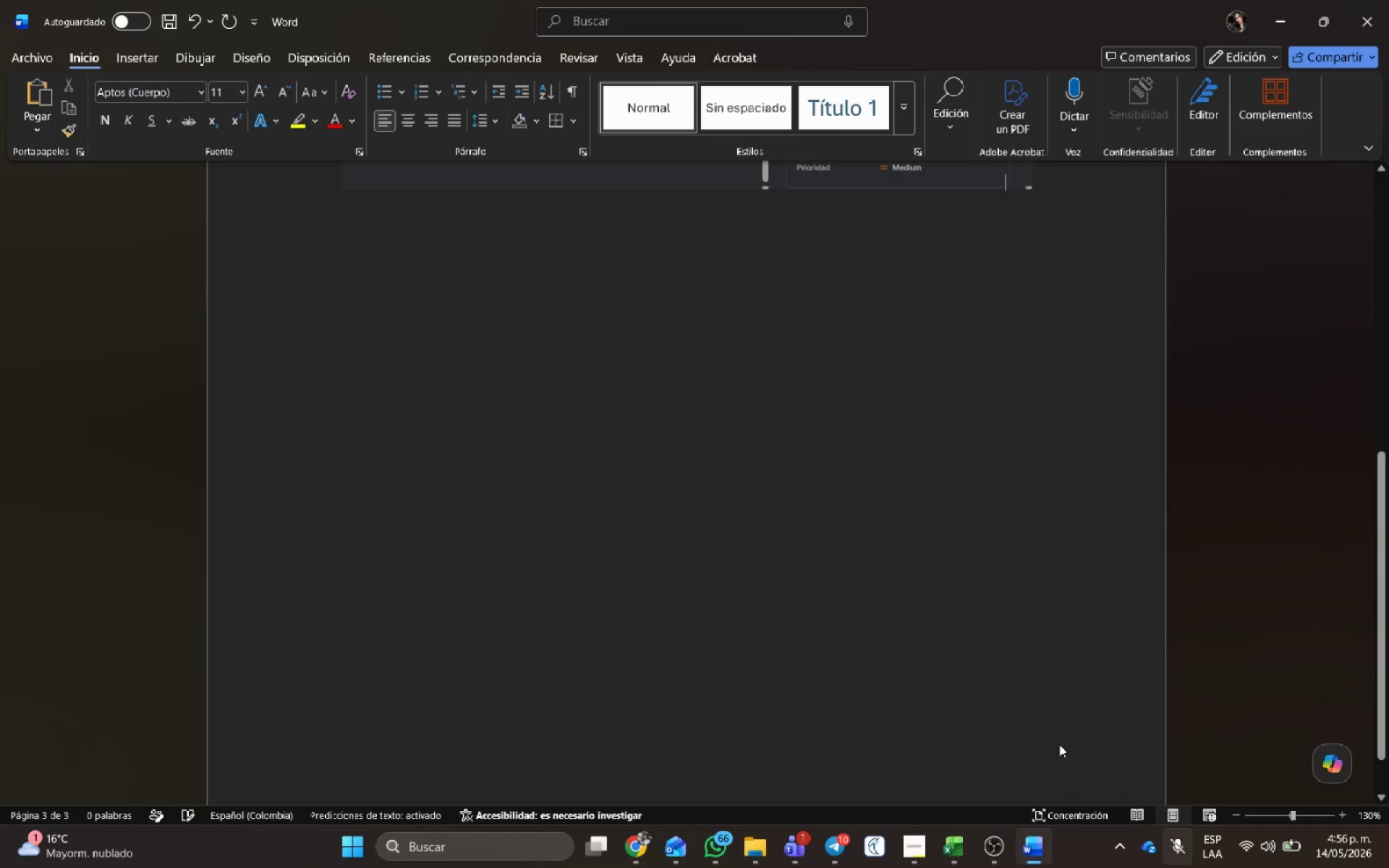 
key(Backspace)
 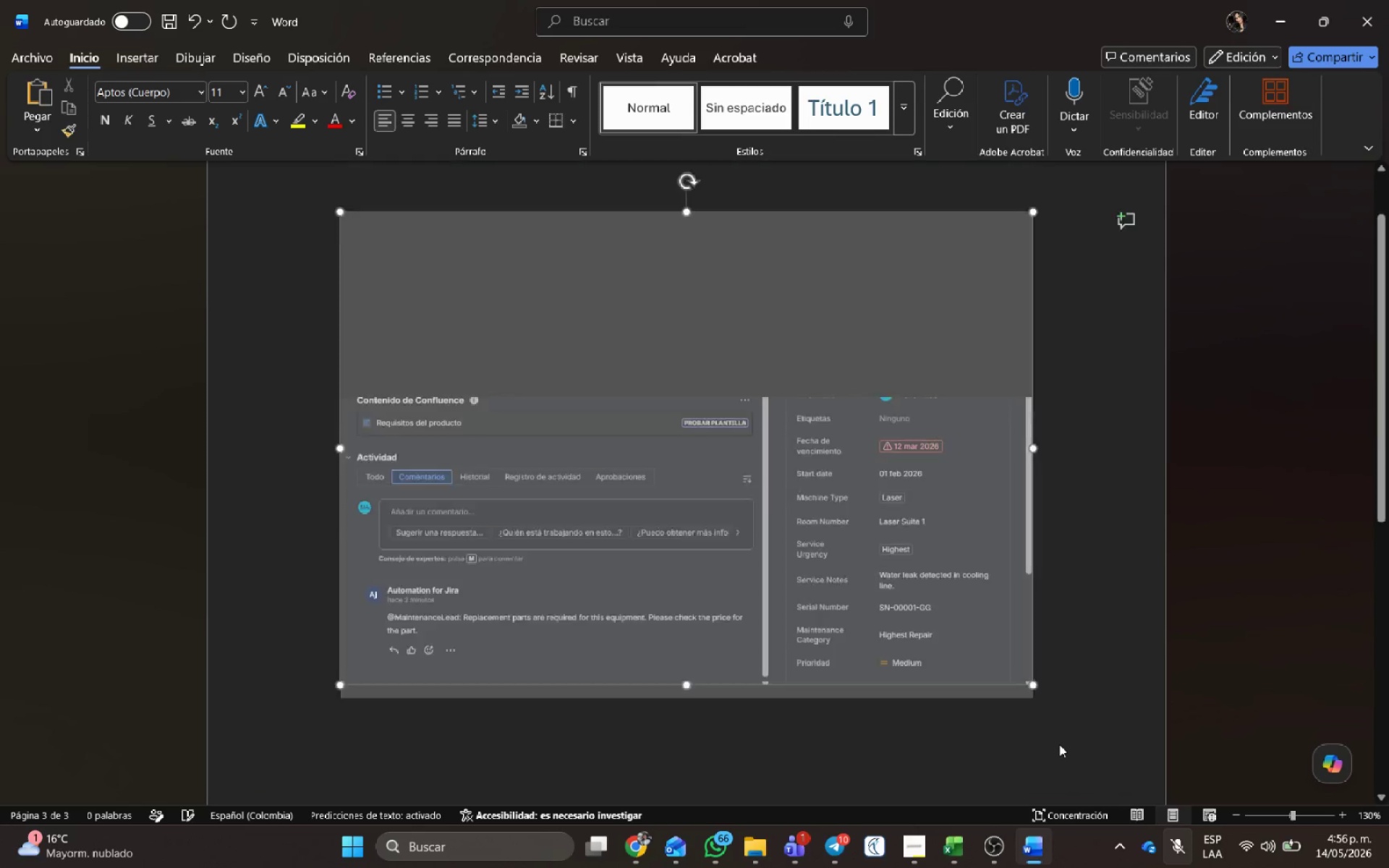 
key(Backspace)
 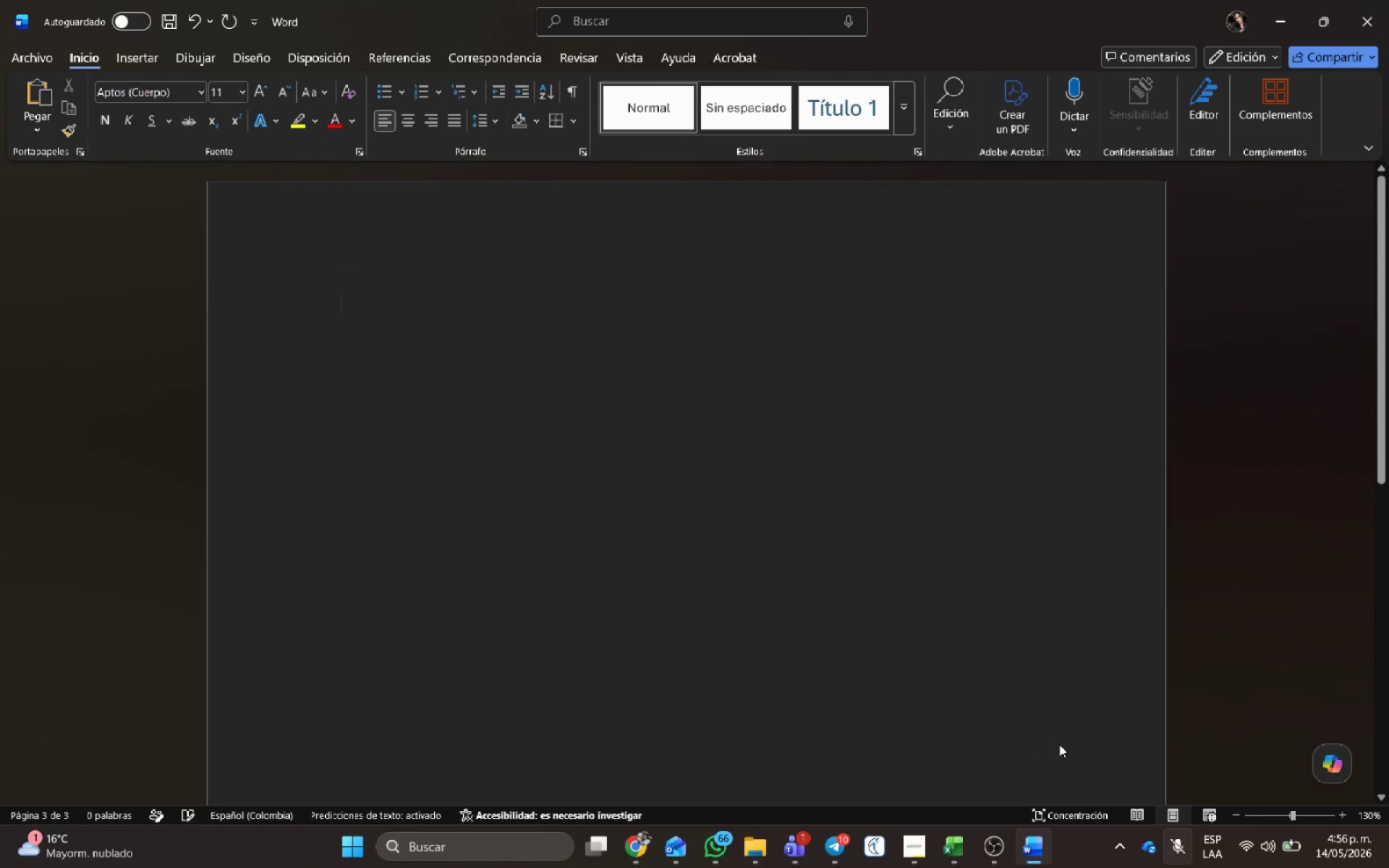 
key(Backspace)
 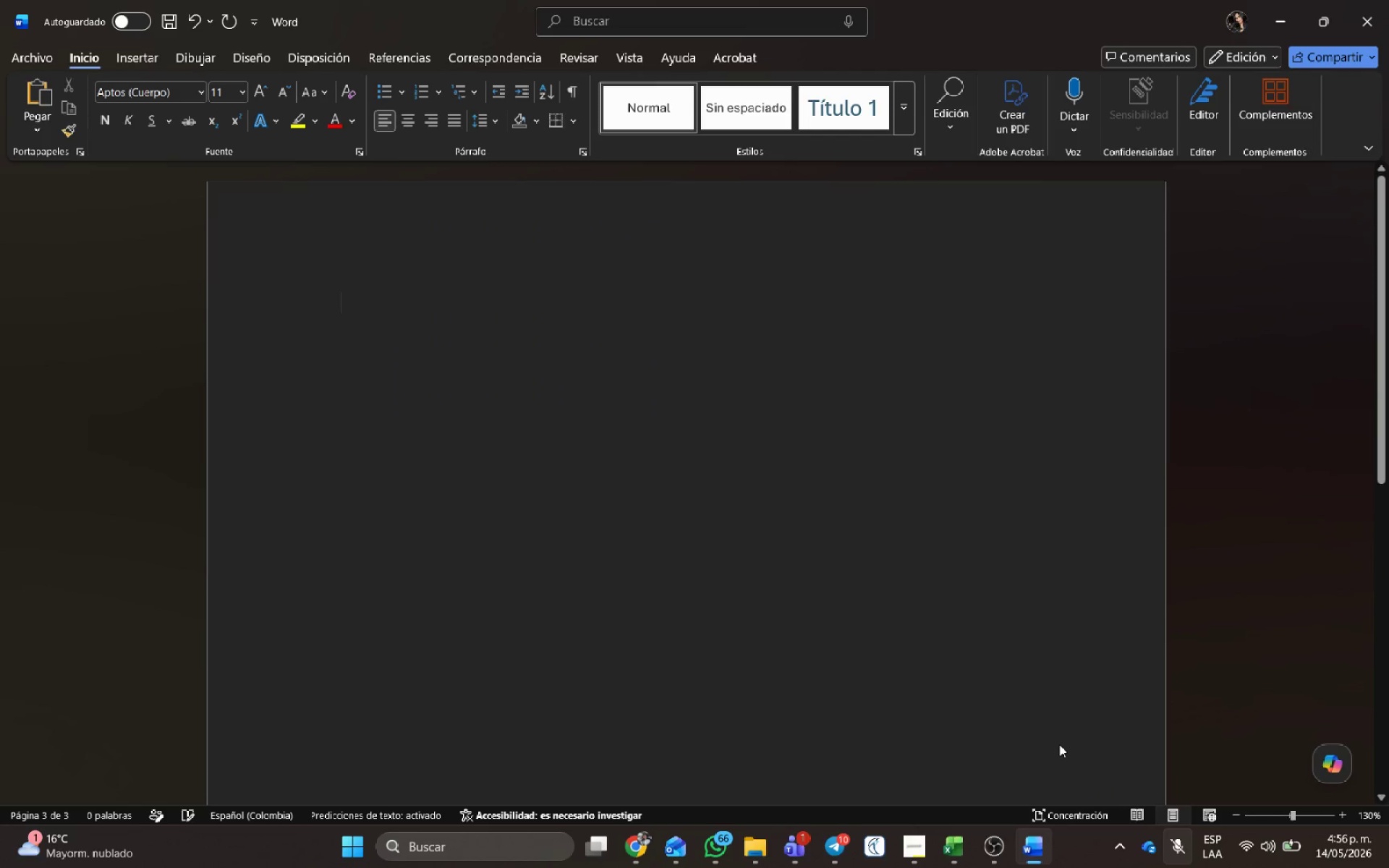 
key(Backspace)
 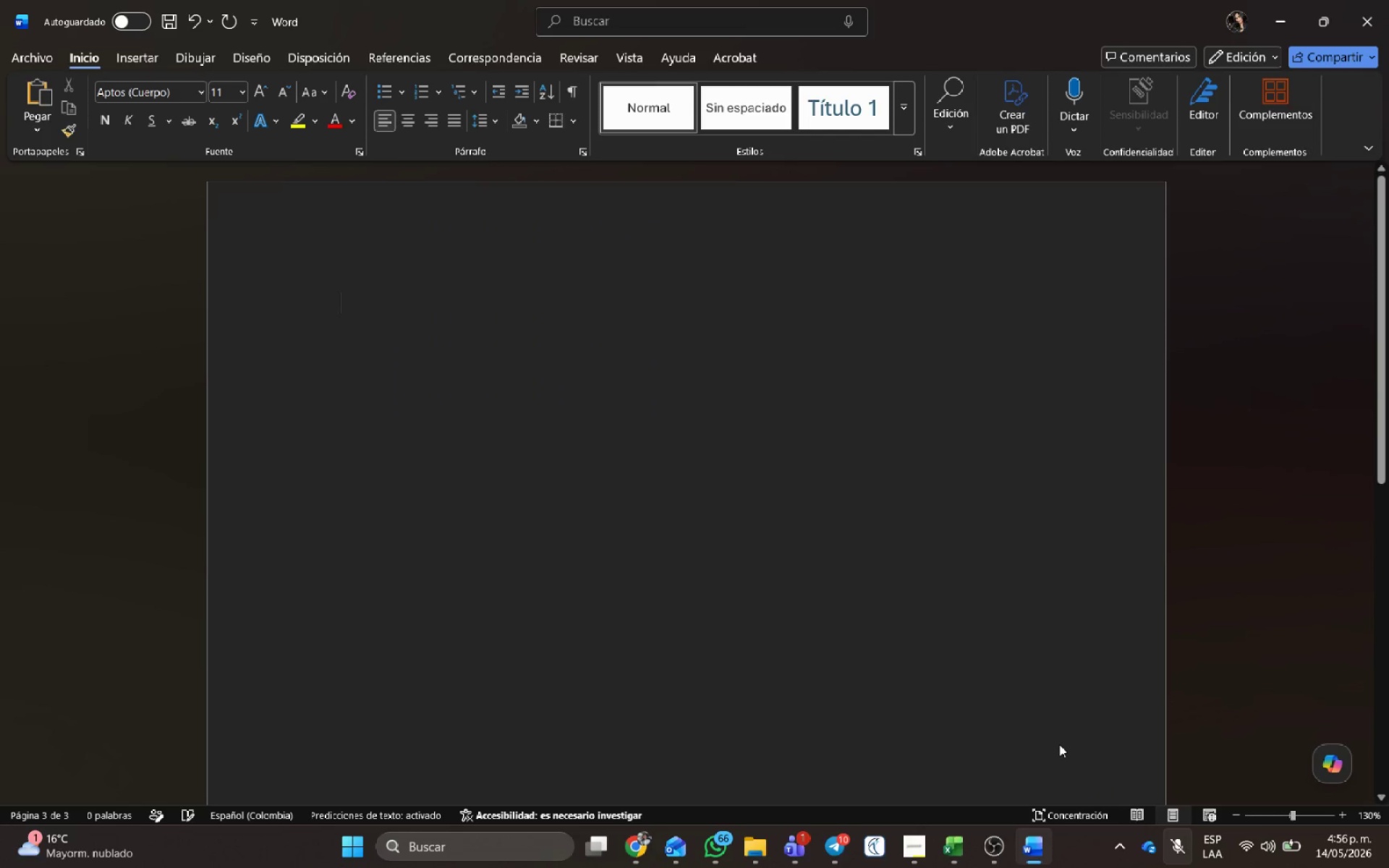 
key(Backspace)
 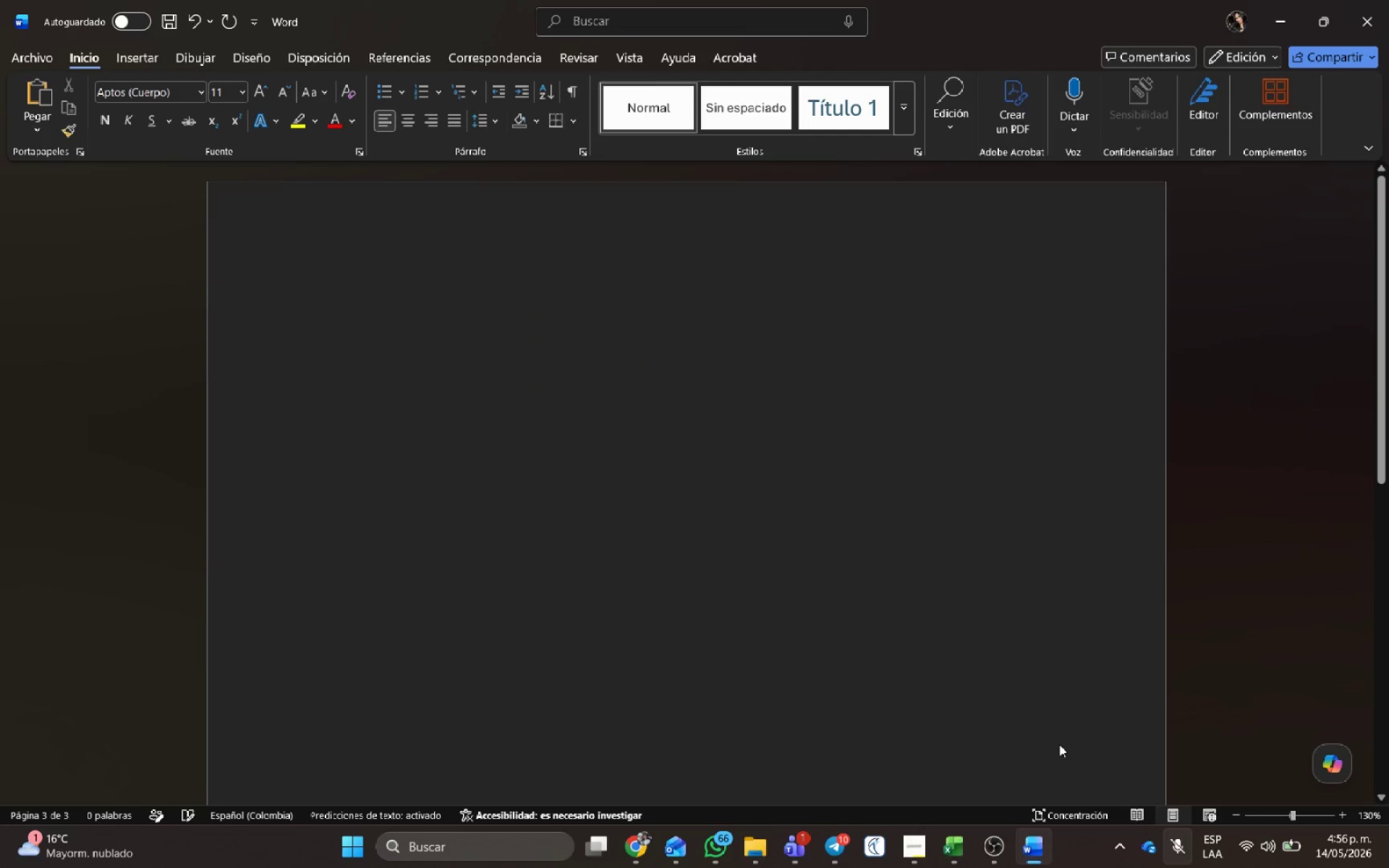 
key(Backspace)
 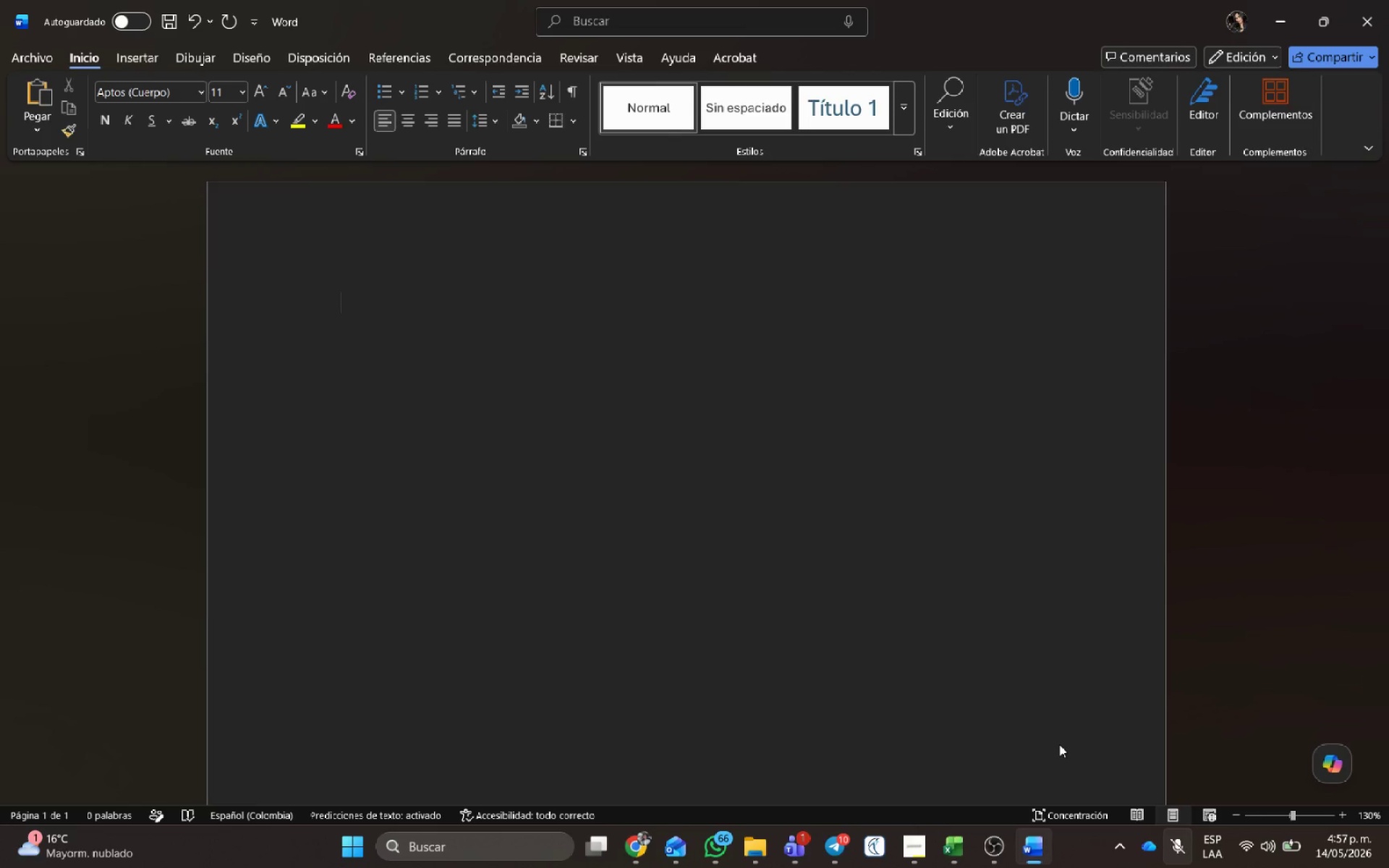 
wait(63.91)
 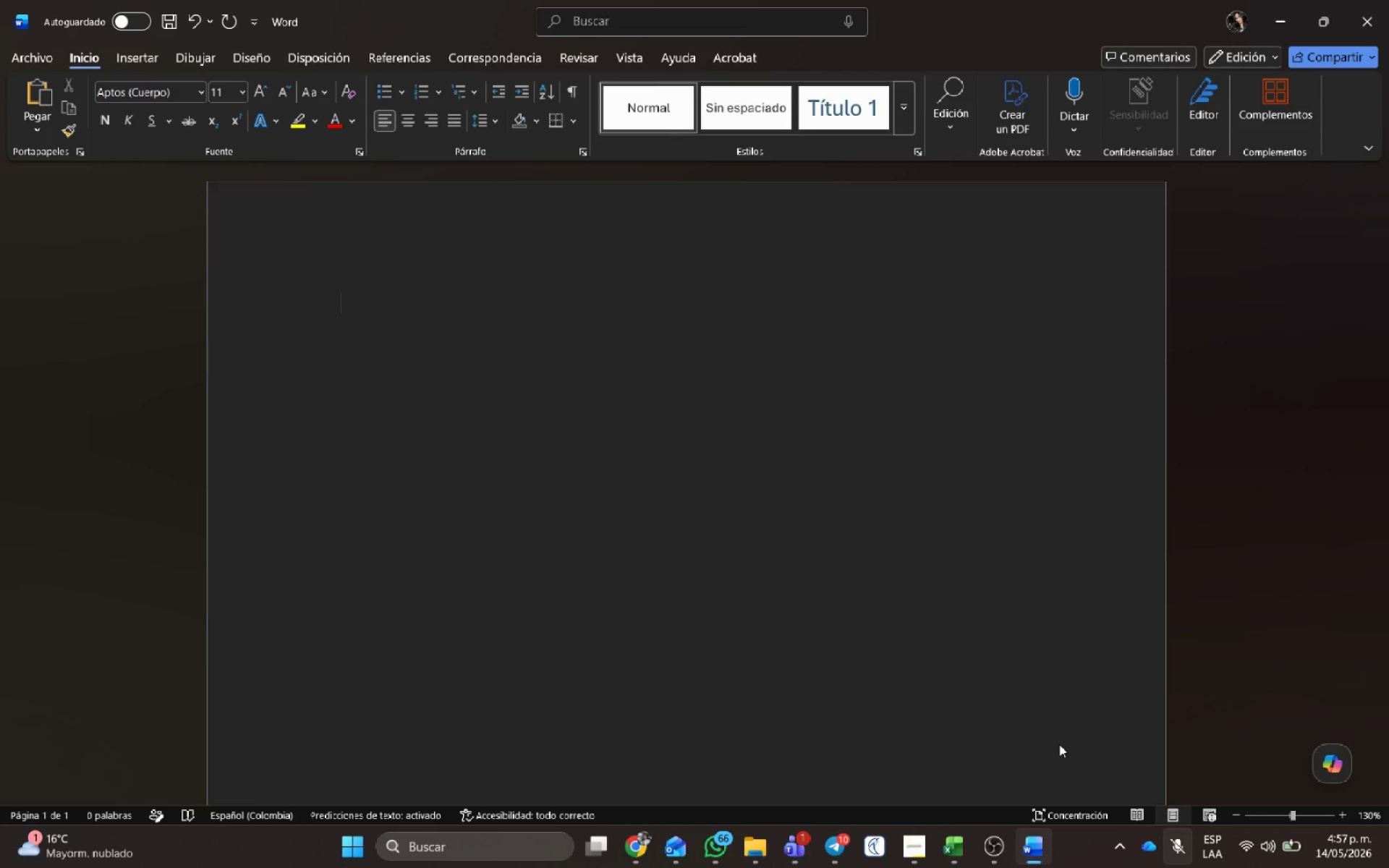 
left_click([627, 834])
 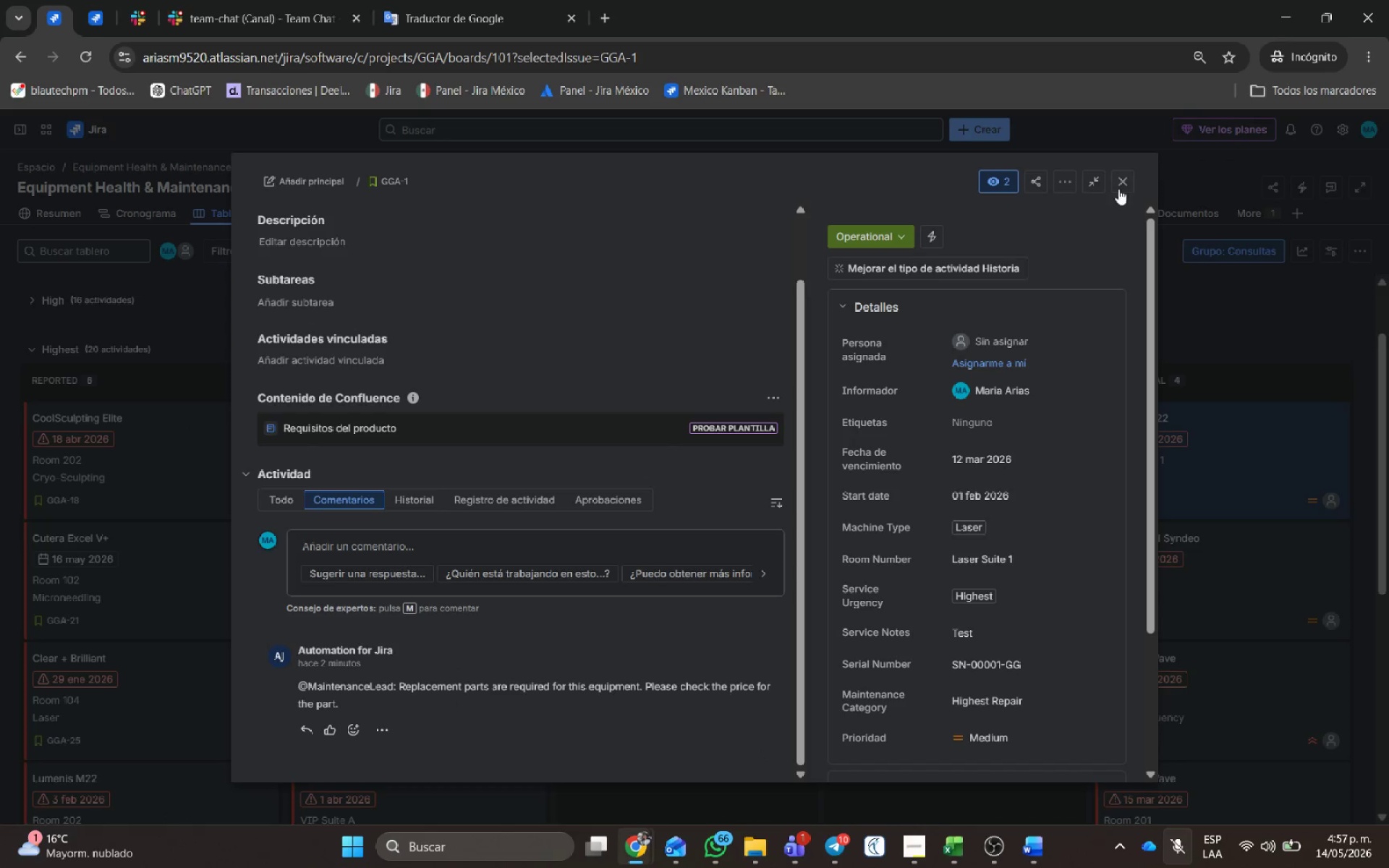 
left_click([1124, 179])
 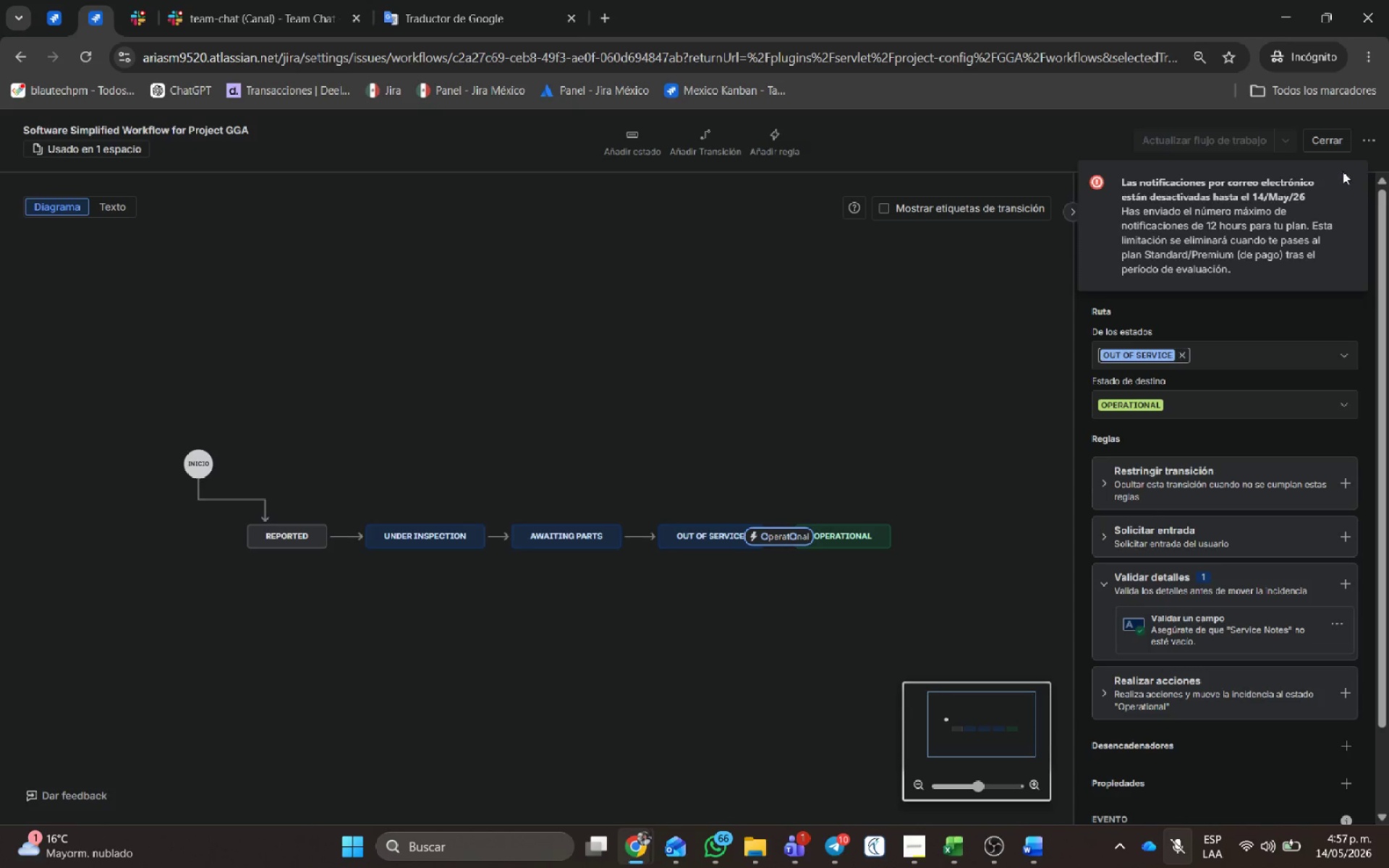 
left_click([1346, 181])
 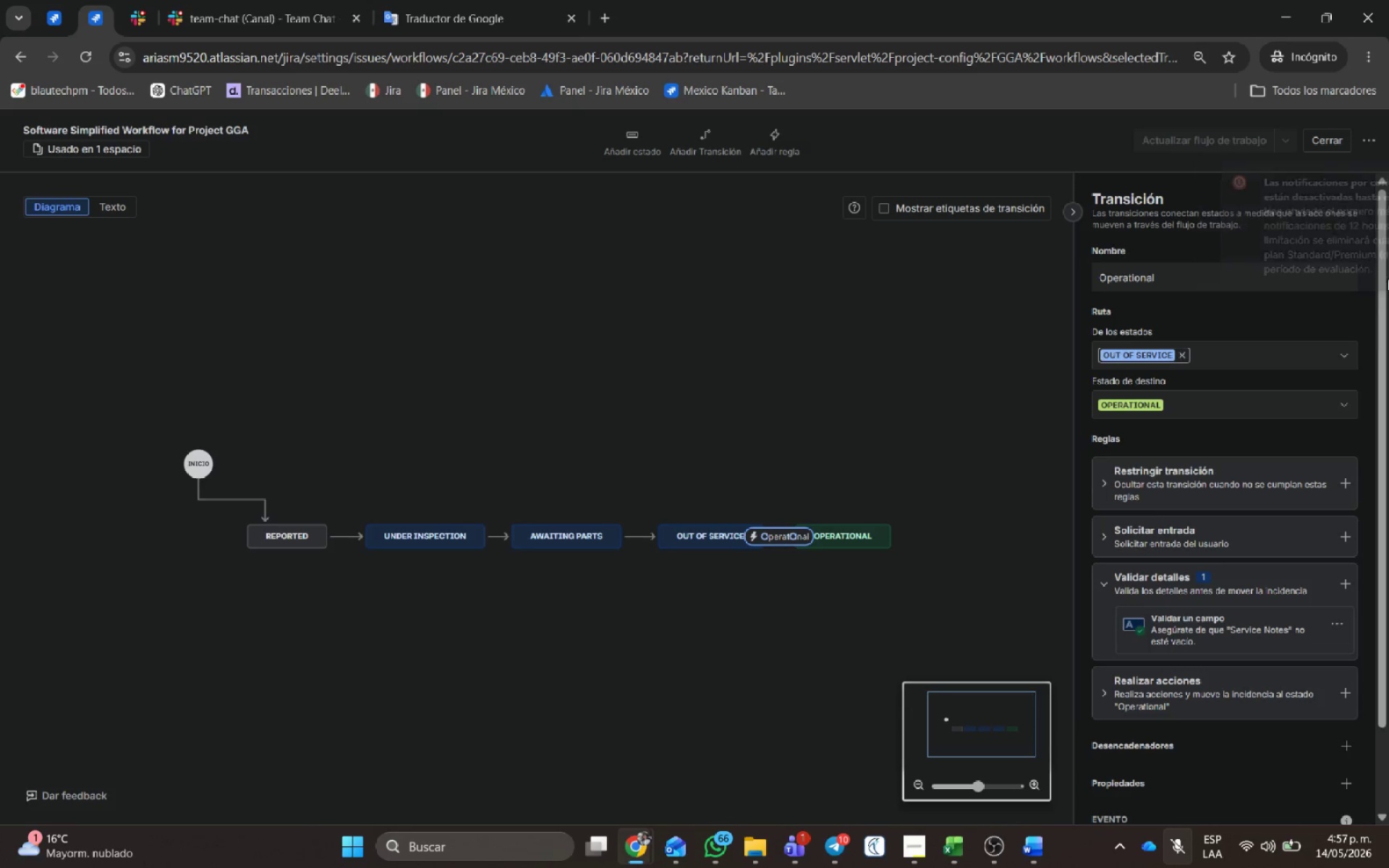 
hold_key(key=MetaLeft, duration=1.58)
 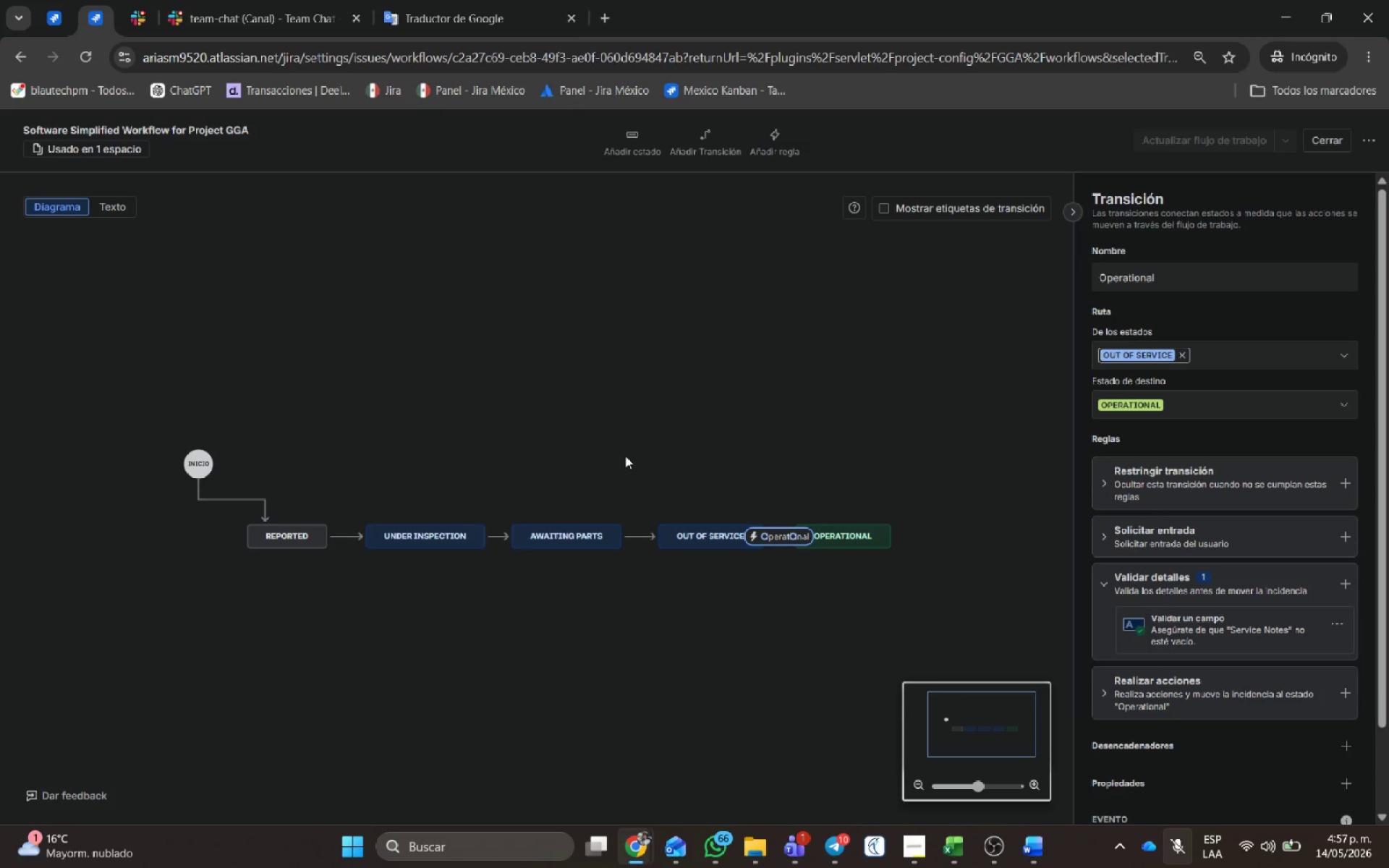 
hold_key(key=ShiftLeft, duration=1.39)
 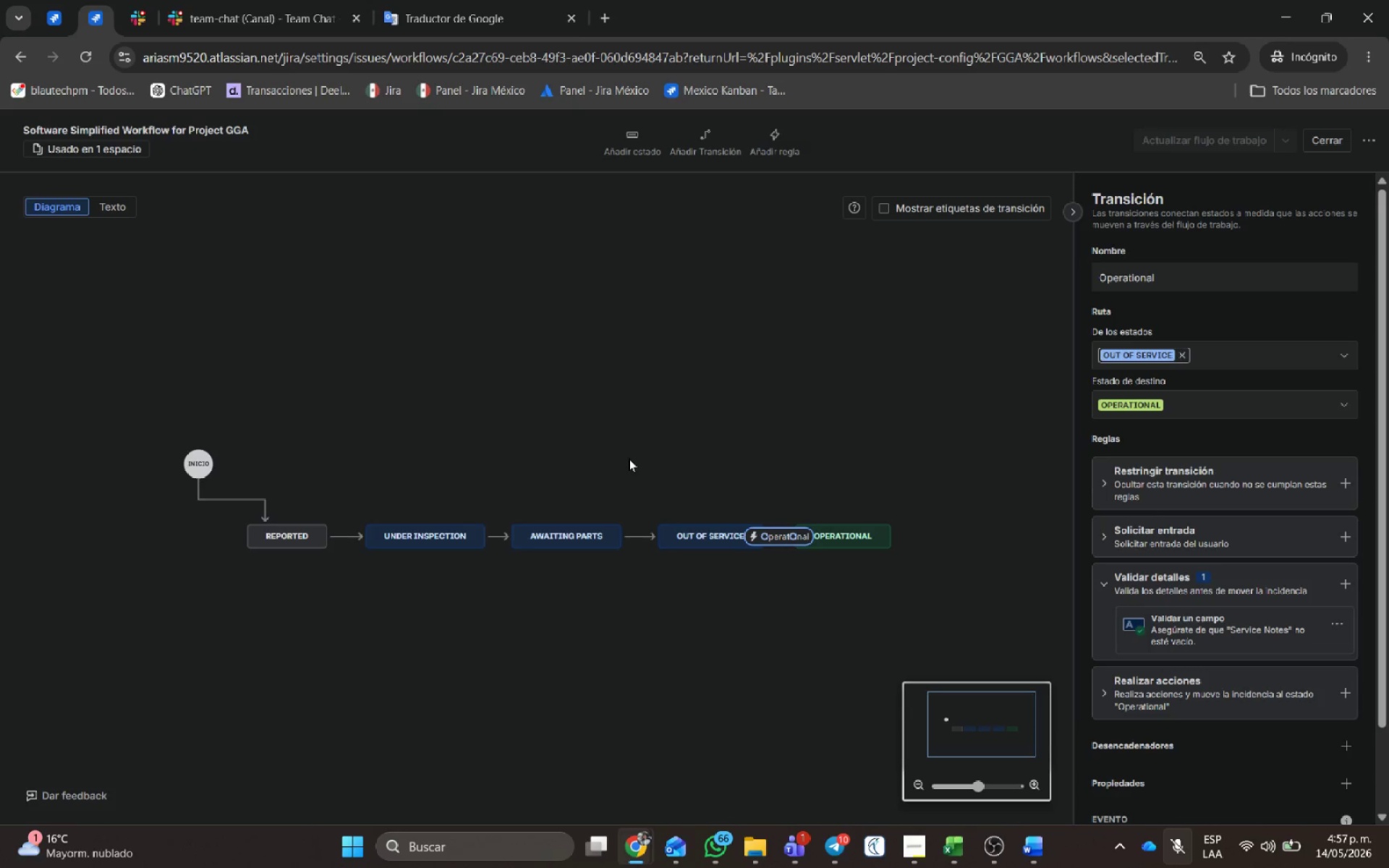 
hold_key(key=ControlLeft, duration=1.05)
scroll: coordinate [646, 446], scroll_direction: up, amount: 4.0
 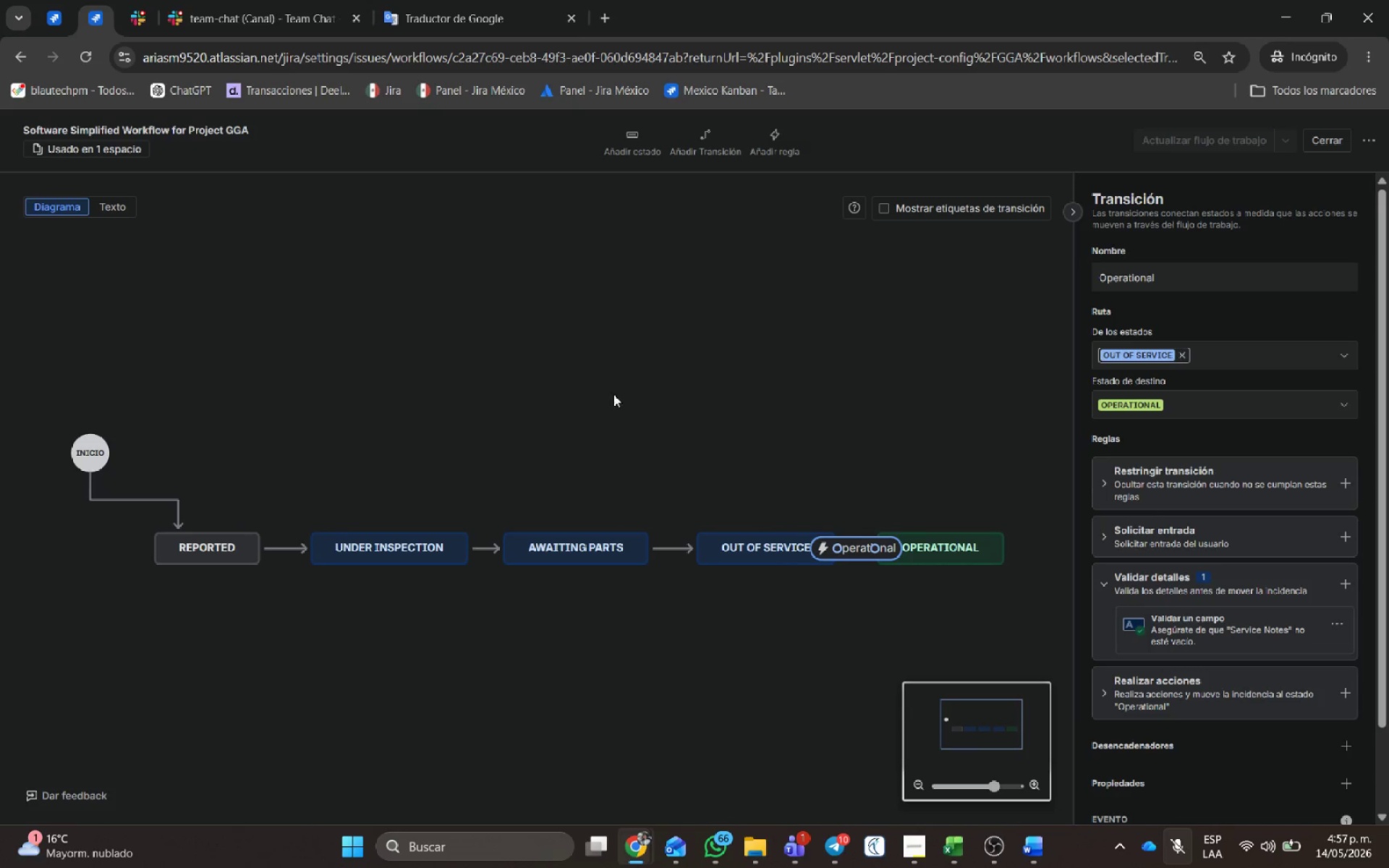 
hold_key(key=MetaLeft, duration=0.62)
 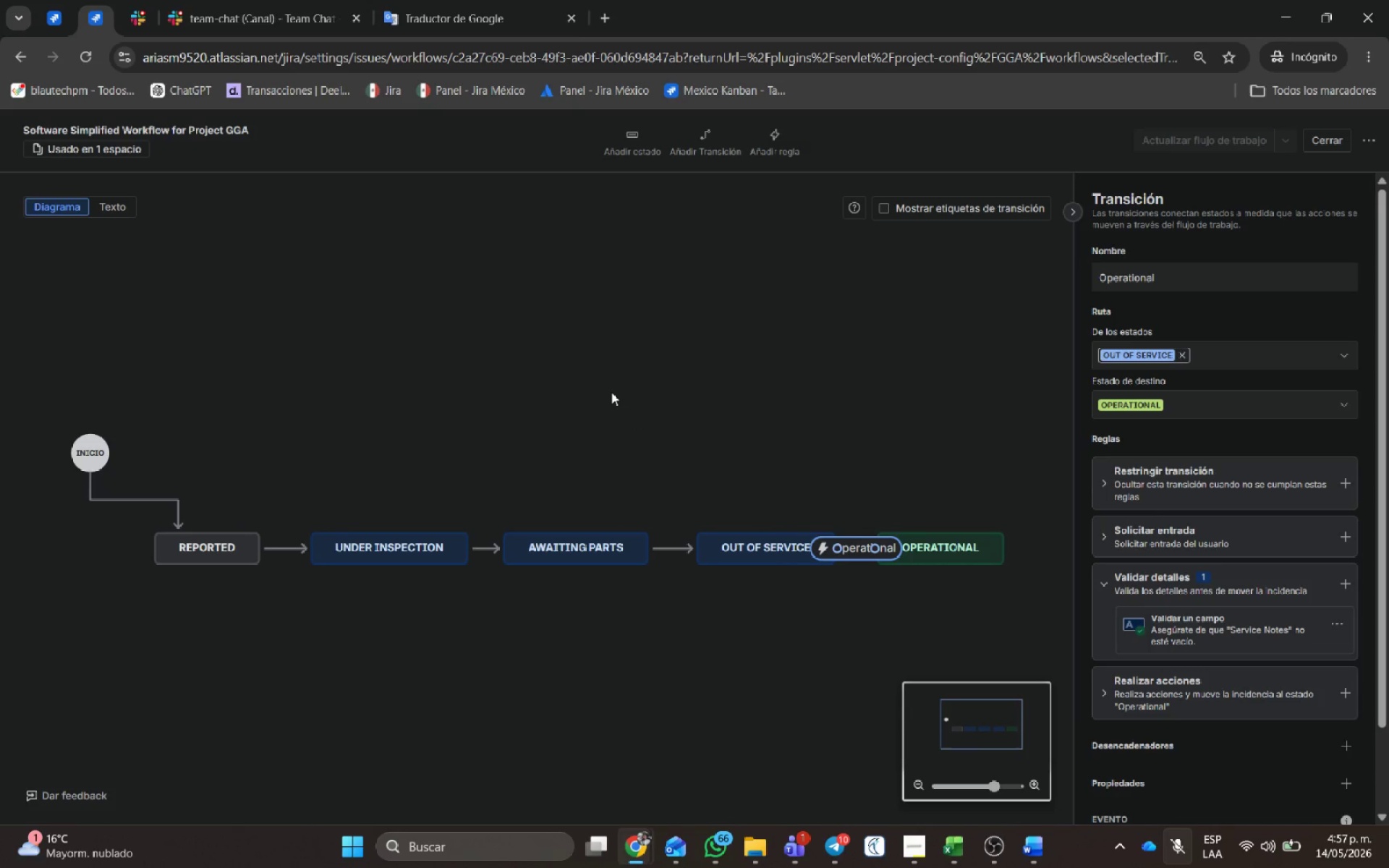 
hold_key(key=ShiftLeft, duration=0.48)
 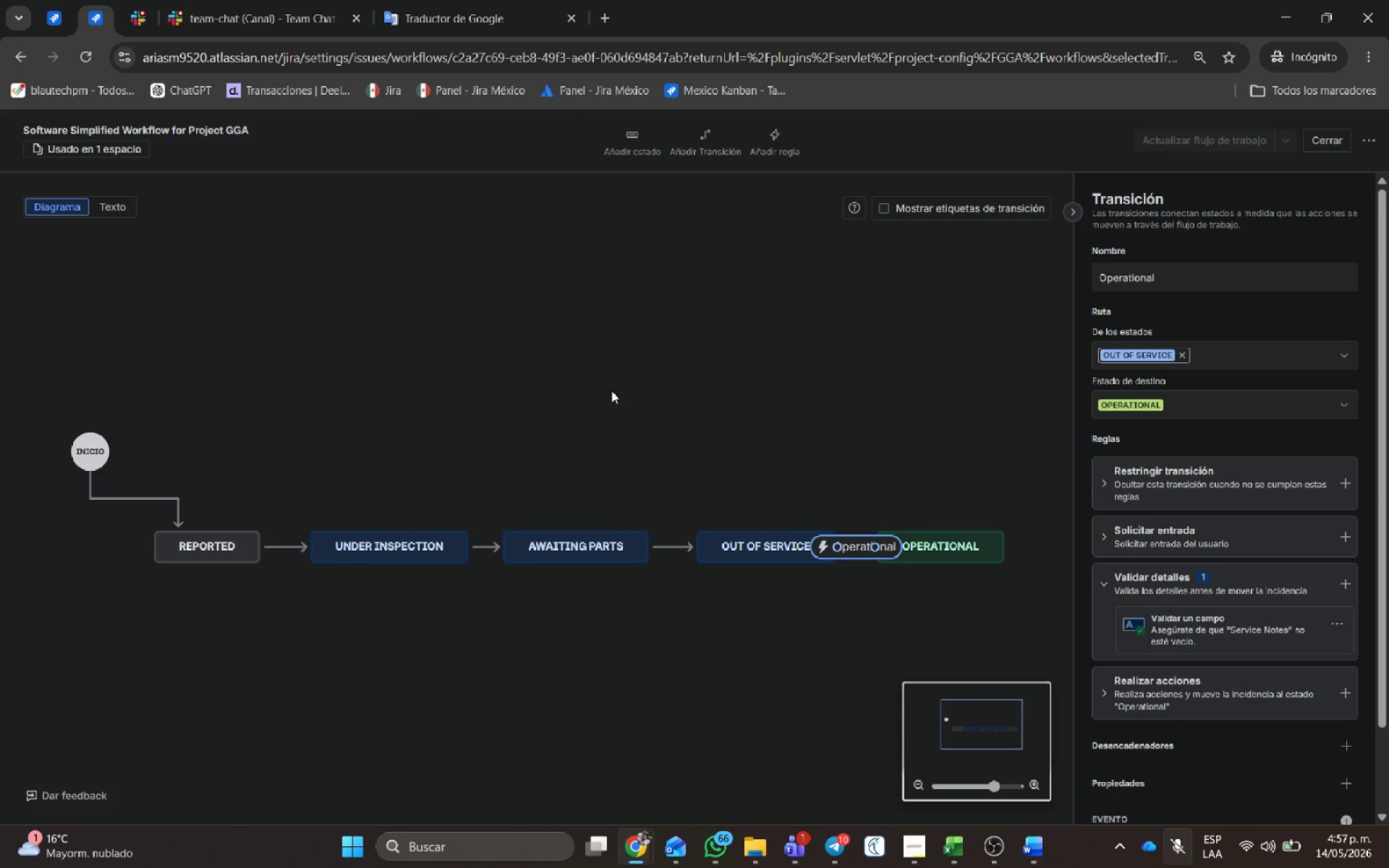 
left_click([611, 391])
 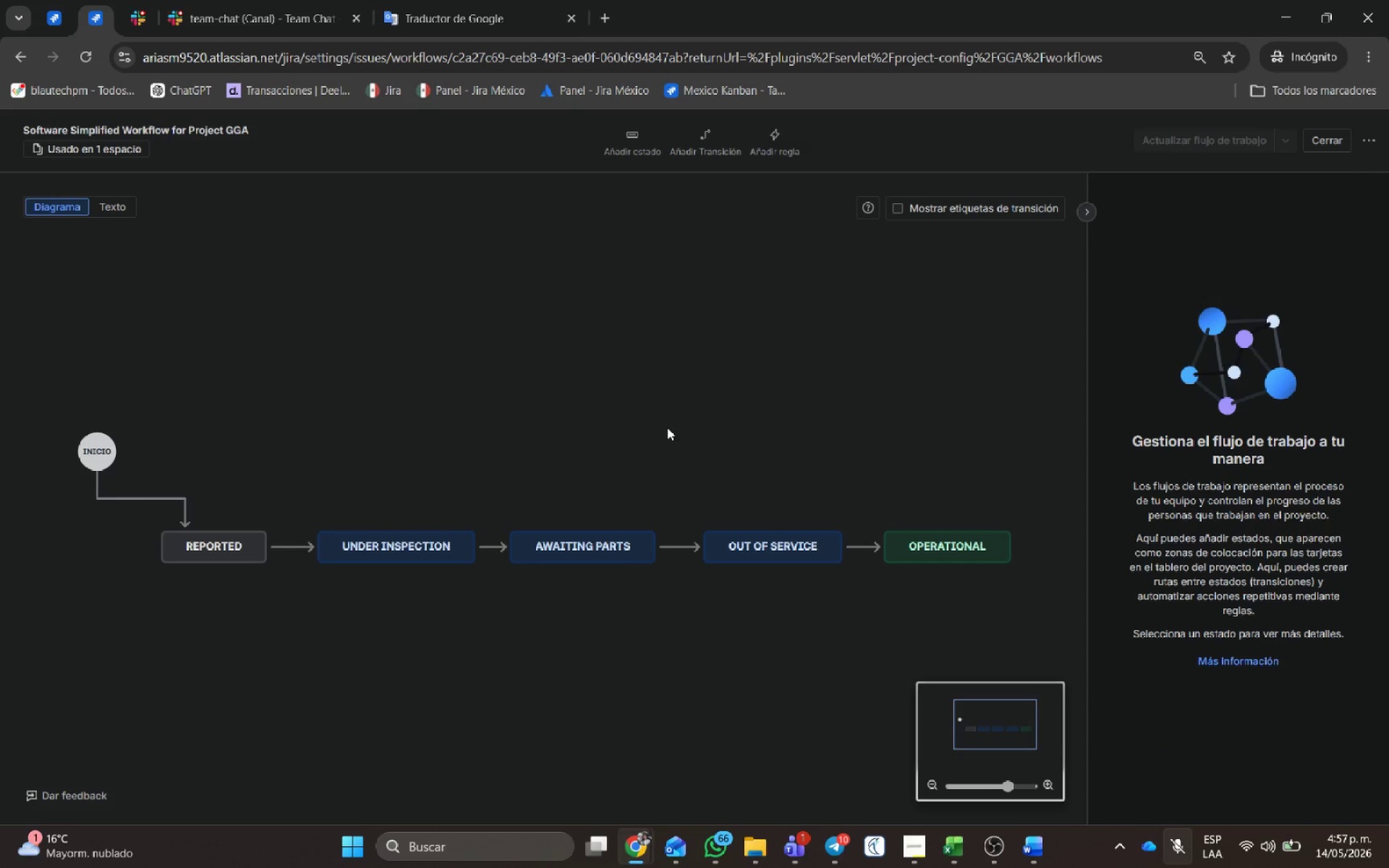 
key(Meta+Shift+S)
 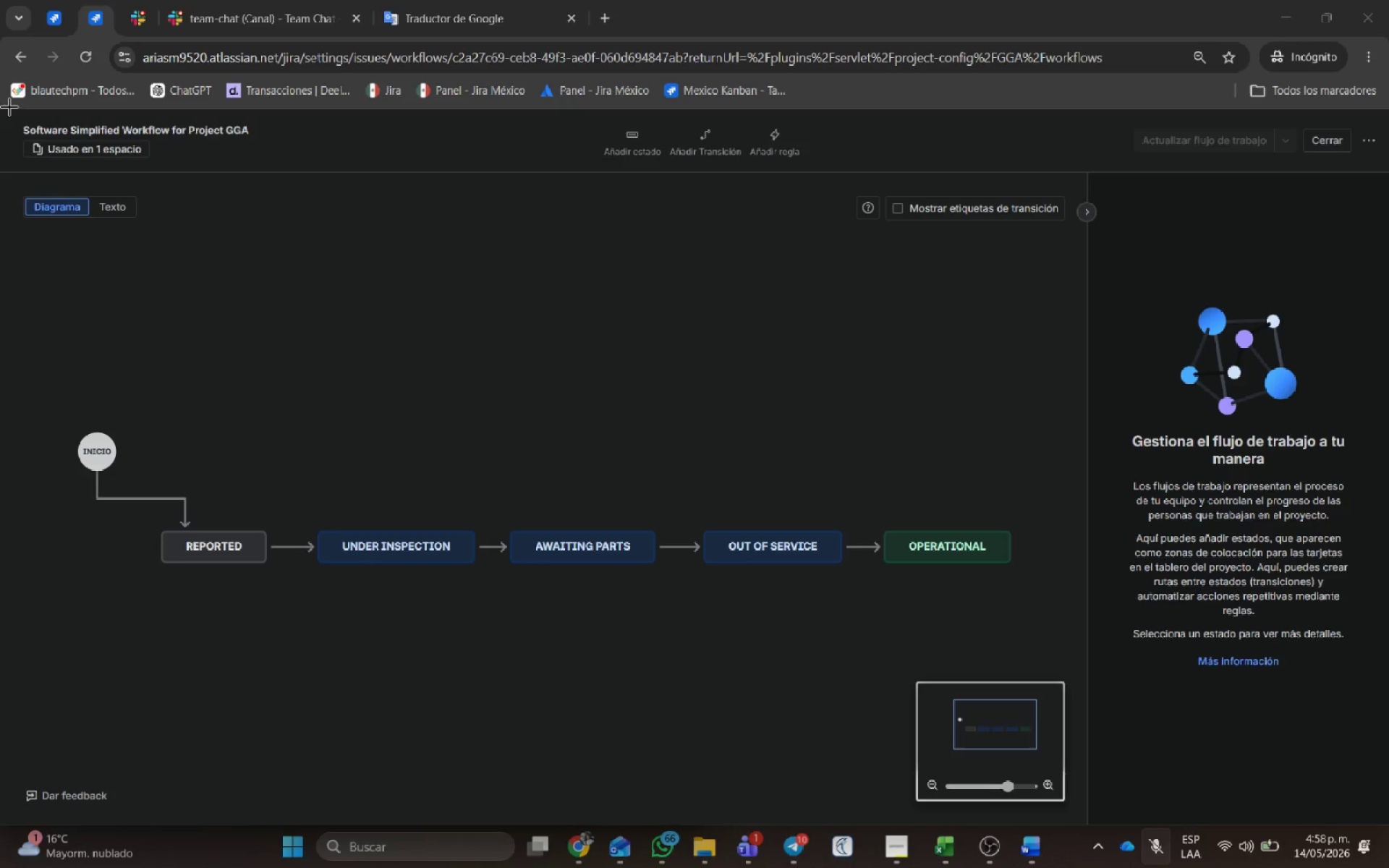 
left_click_drag(start_coordinate=[0, 103], to_coordinate=[1098, 621])
 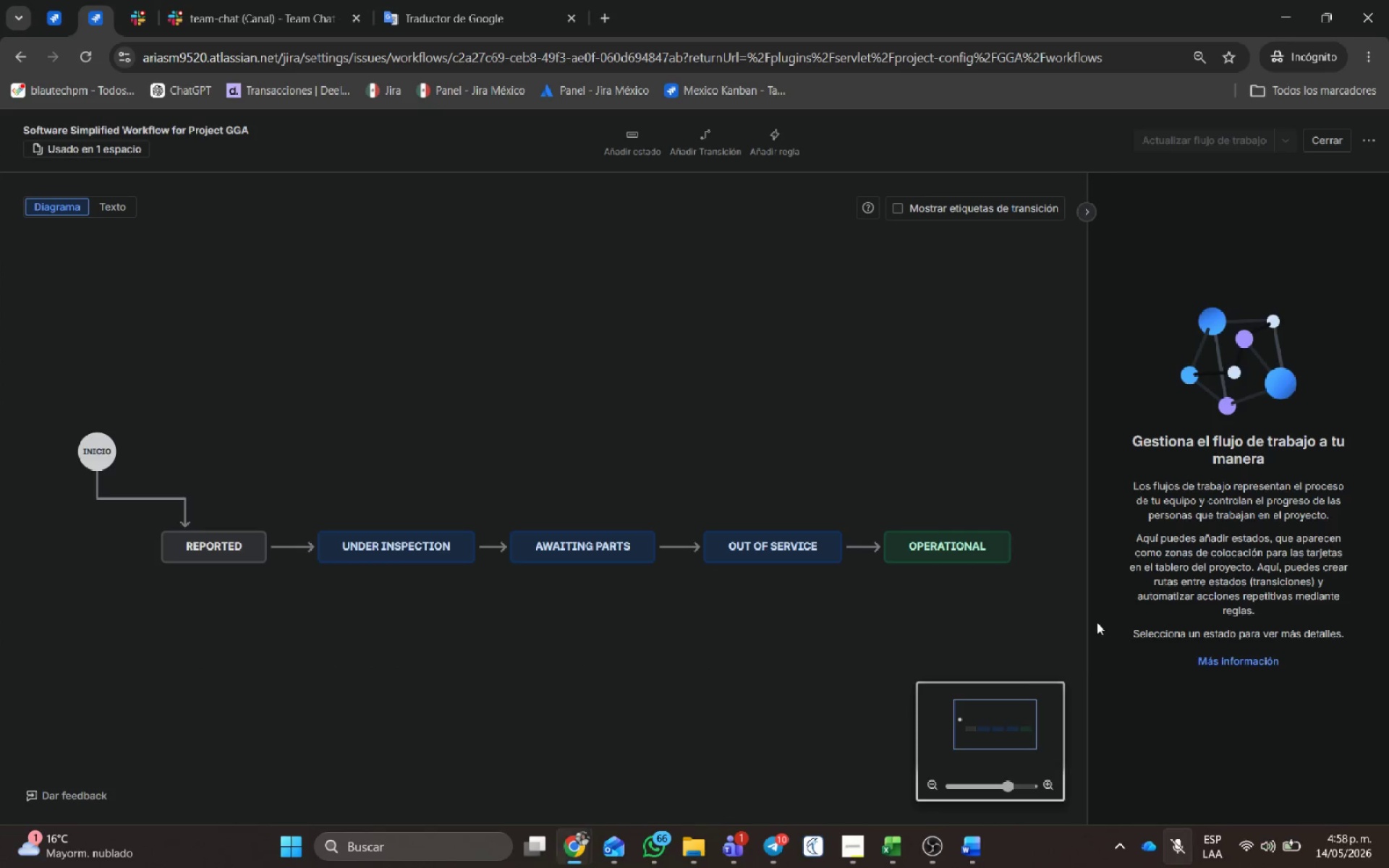 
key(Alt+AltLeft)
 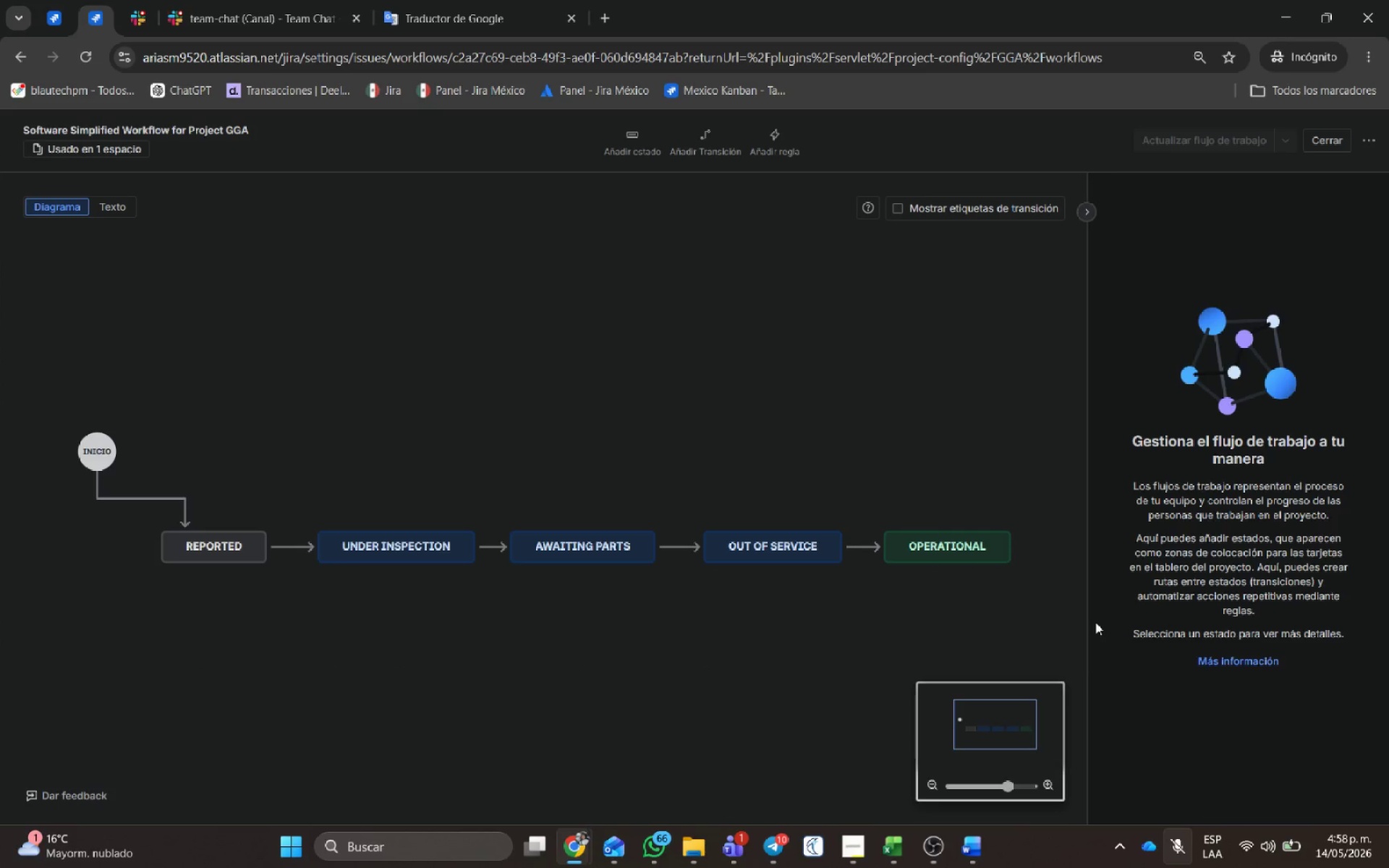 
key(Alt+Tab)
 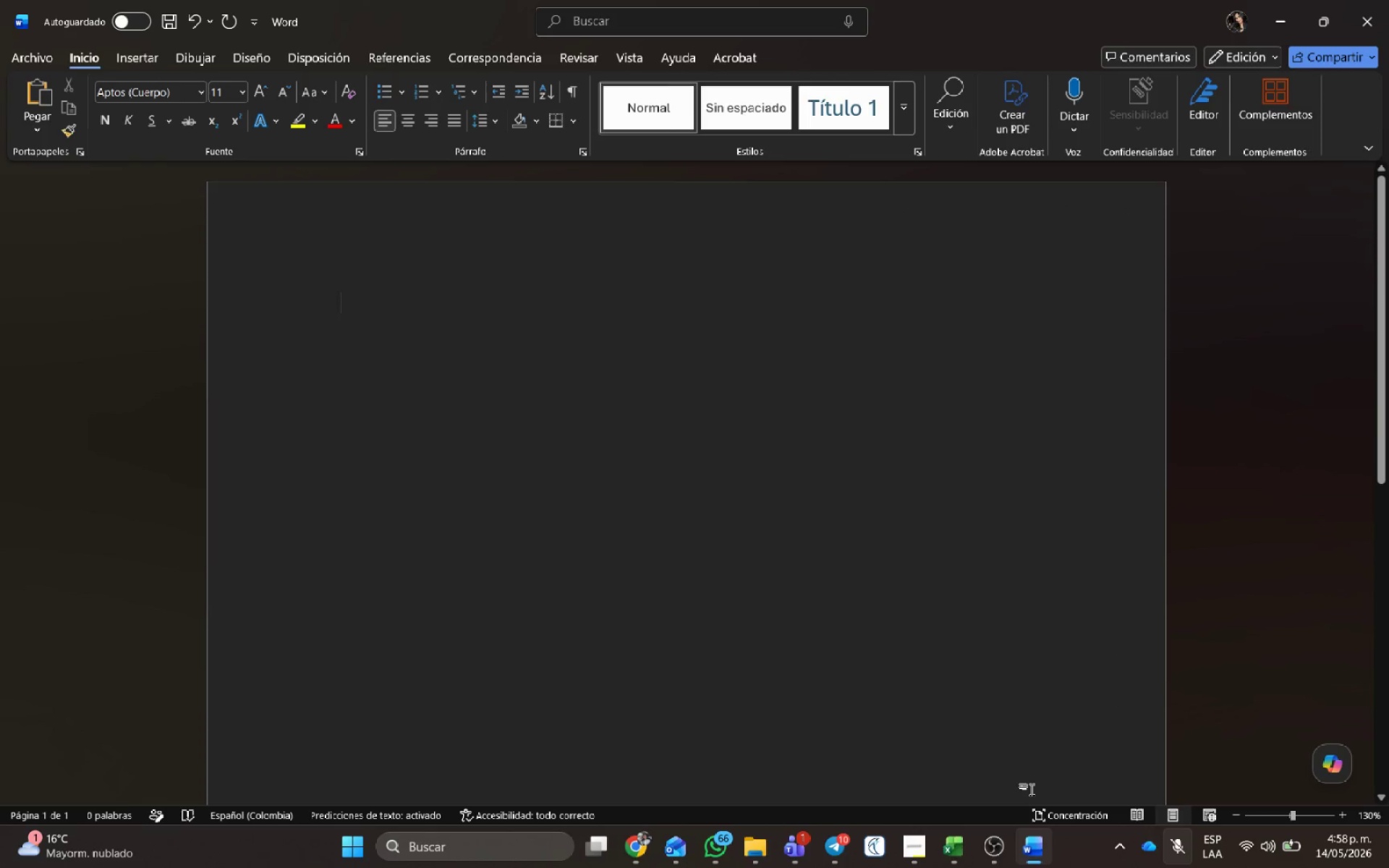 
key(Control+V)
 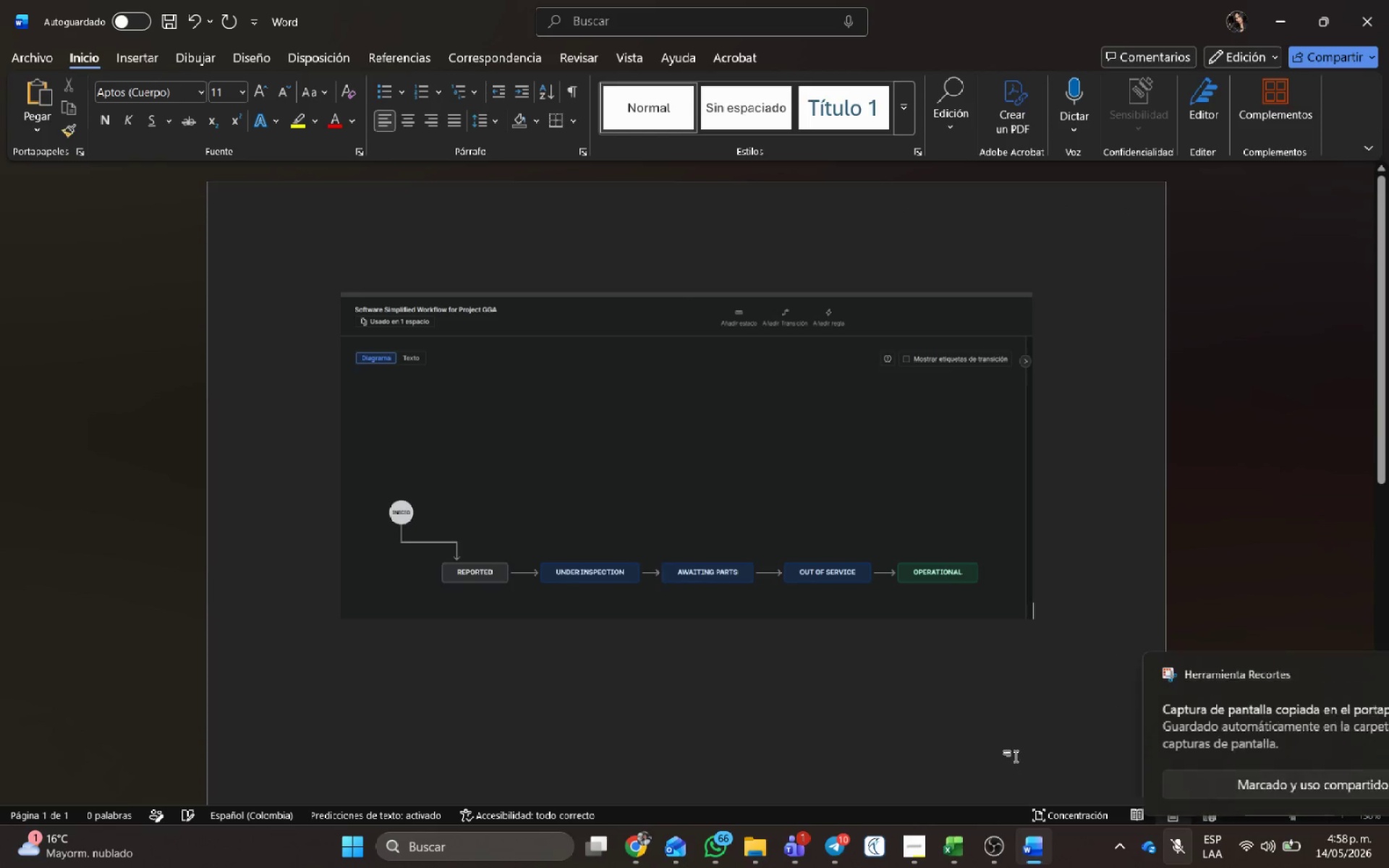 
key(Alt+AltLeft)
 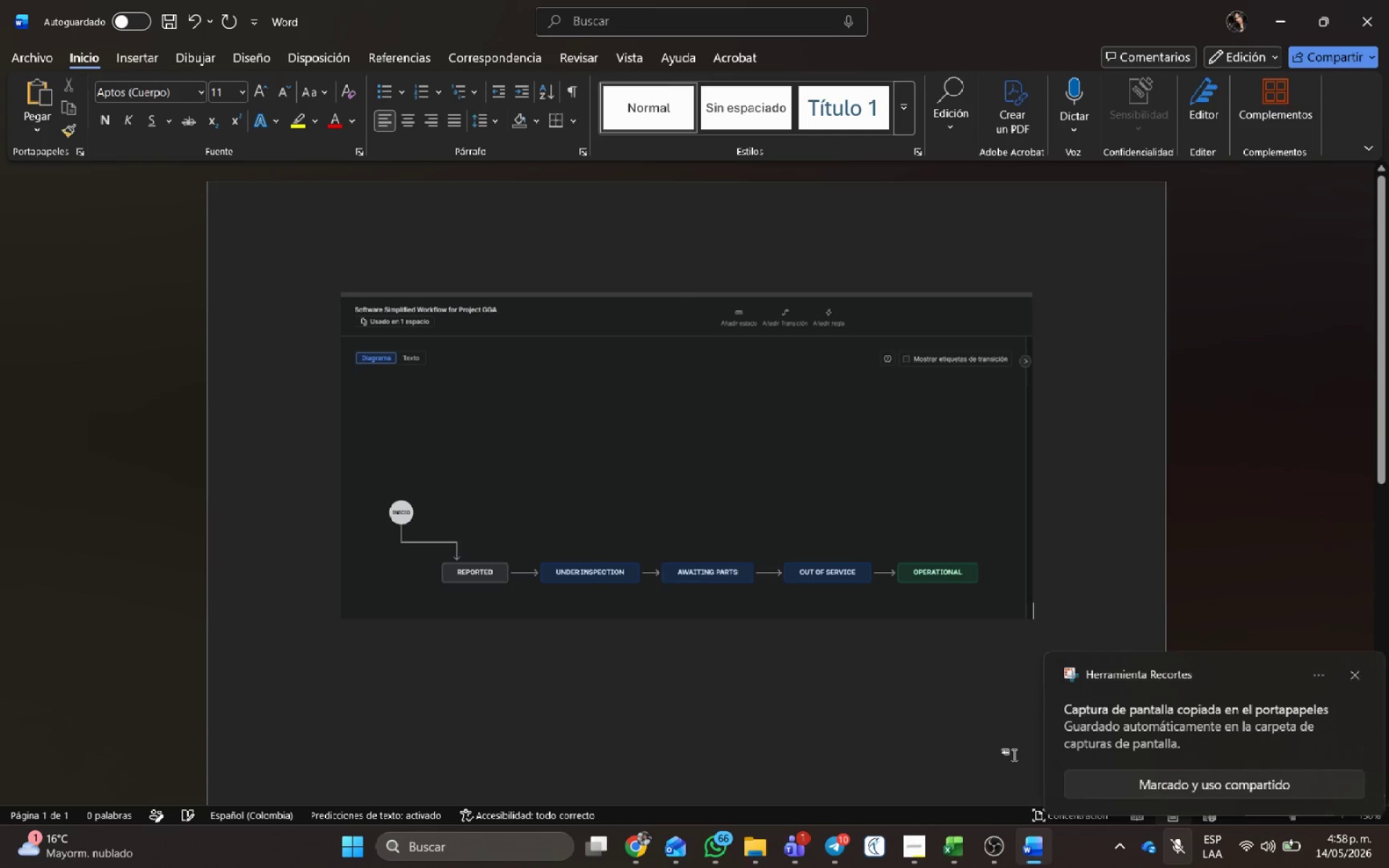 
key(Alt+Tab)
 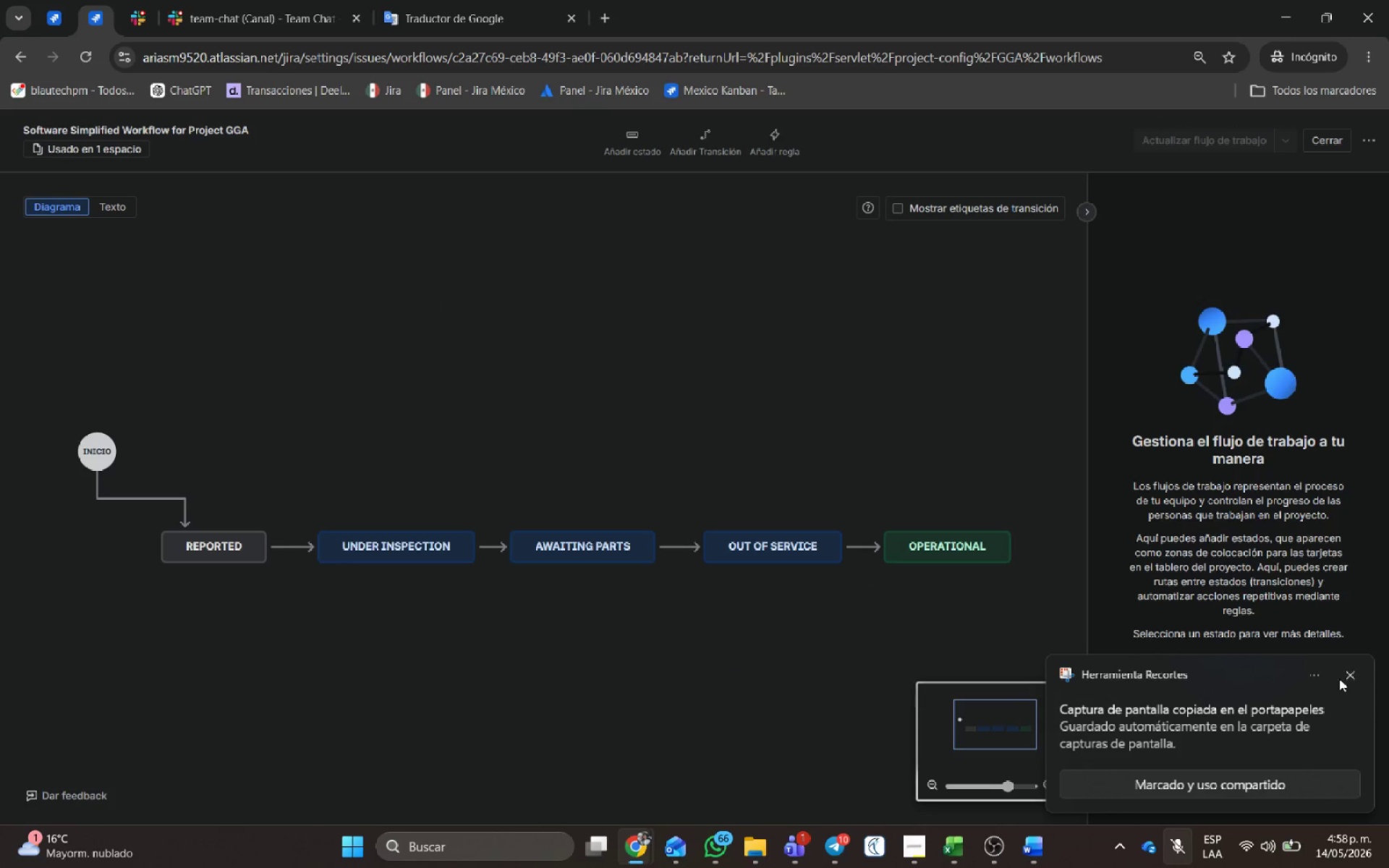 
left_click([1357, 673])
 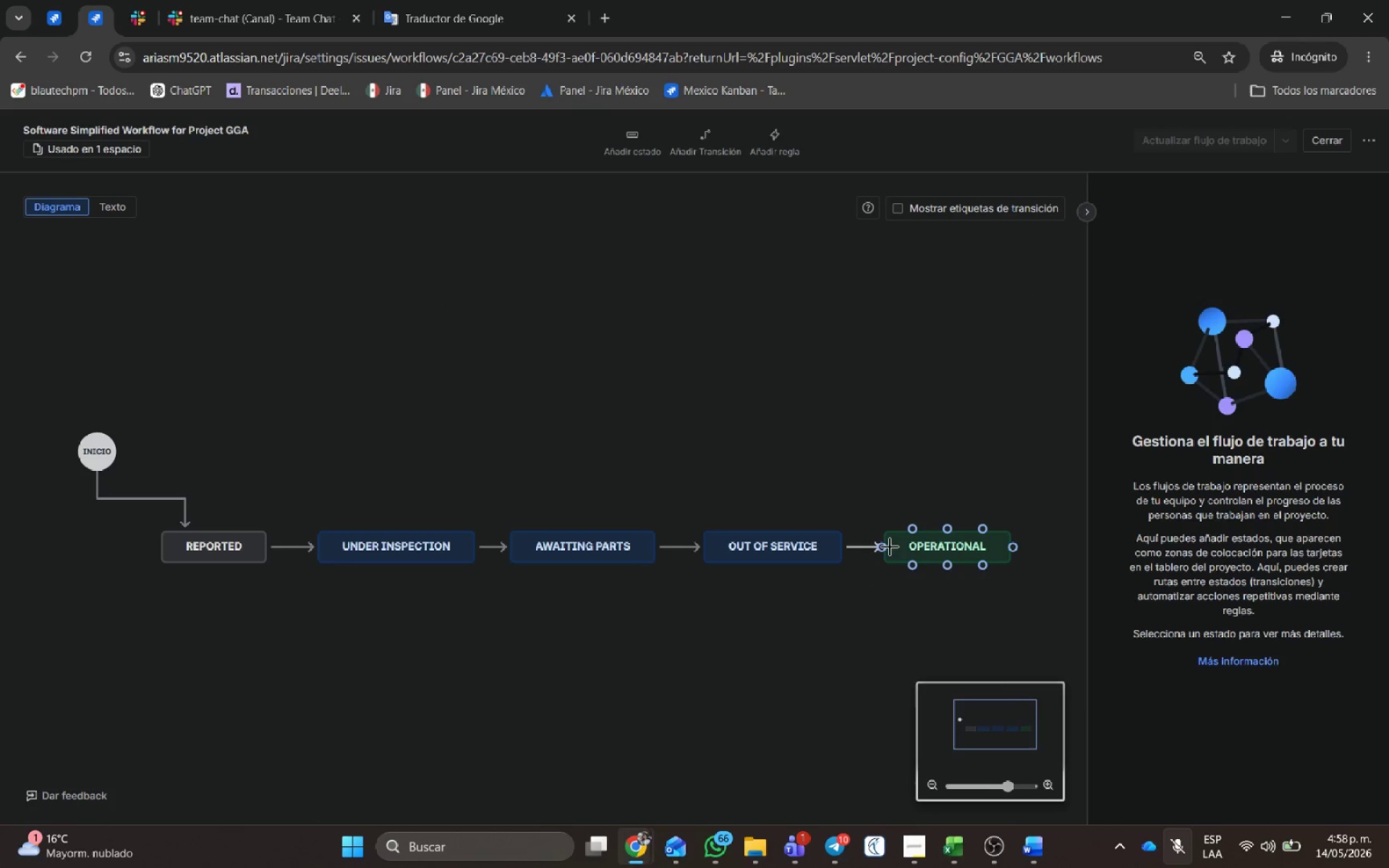 
left_click([865, 548])
 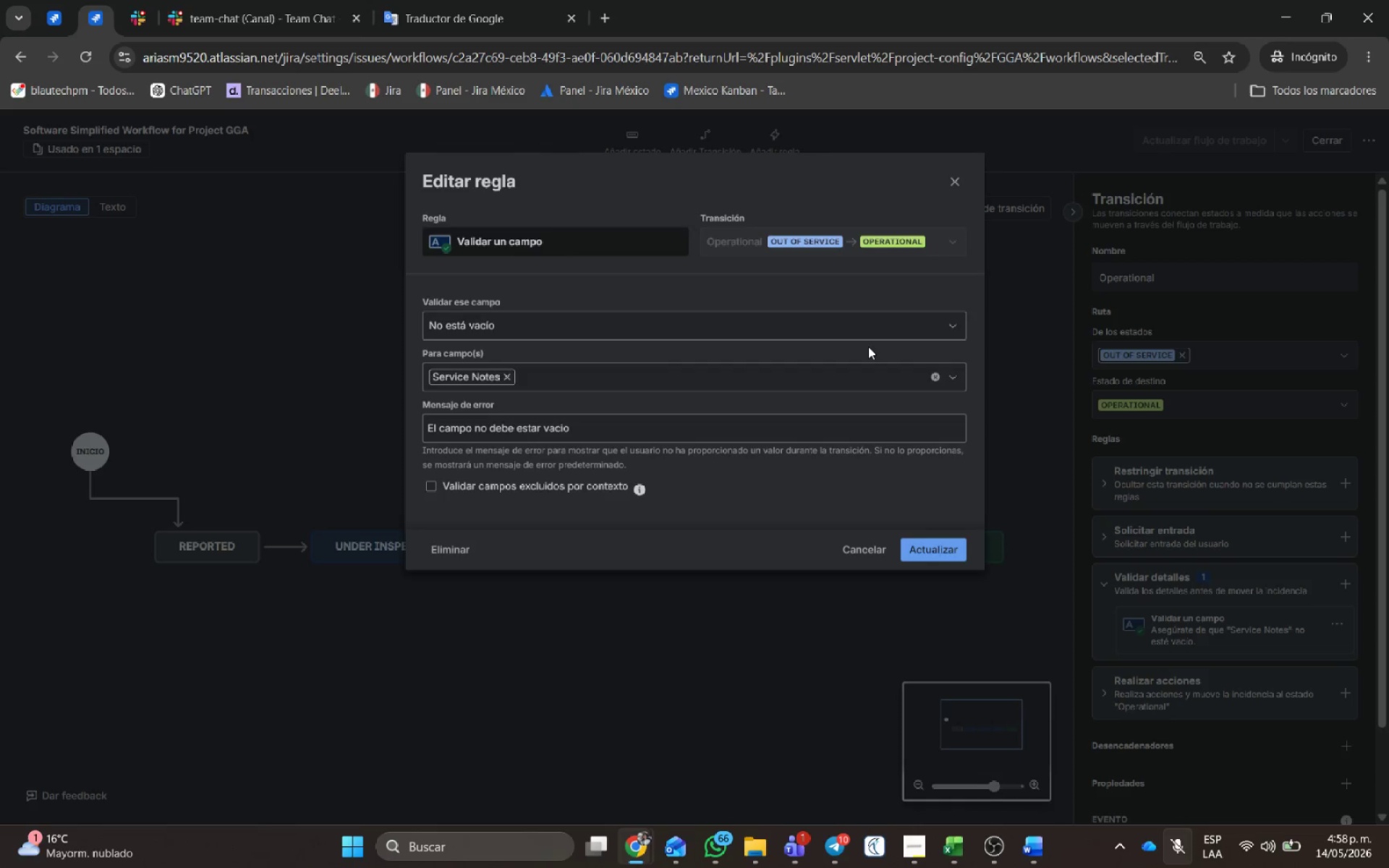 
key(Meta+Shift+S)
 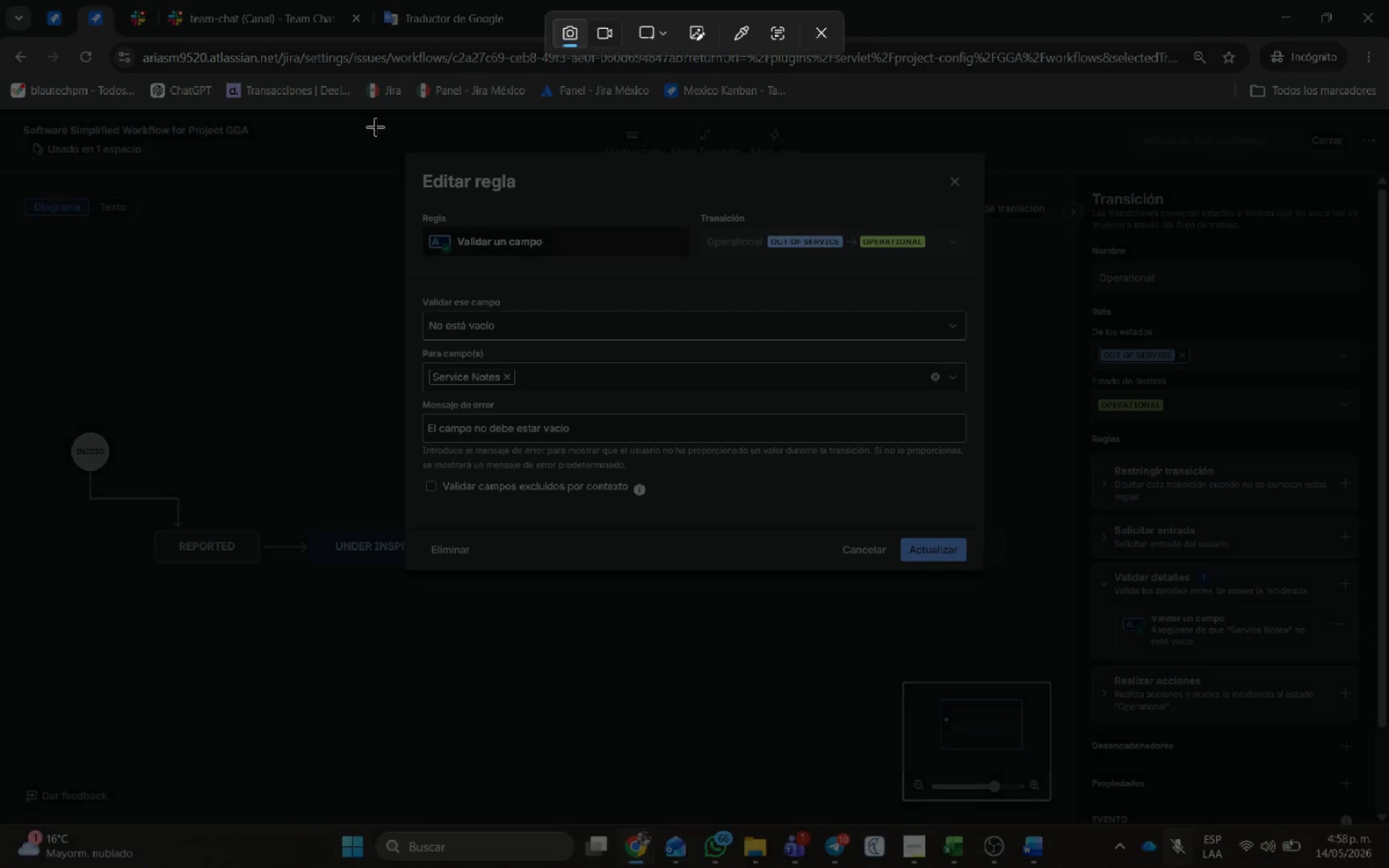 
left_click_drag(start_coordinate=[378, 127], to_coordinate=[1006, 590])
 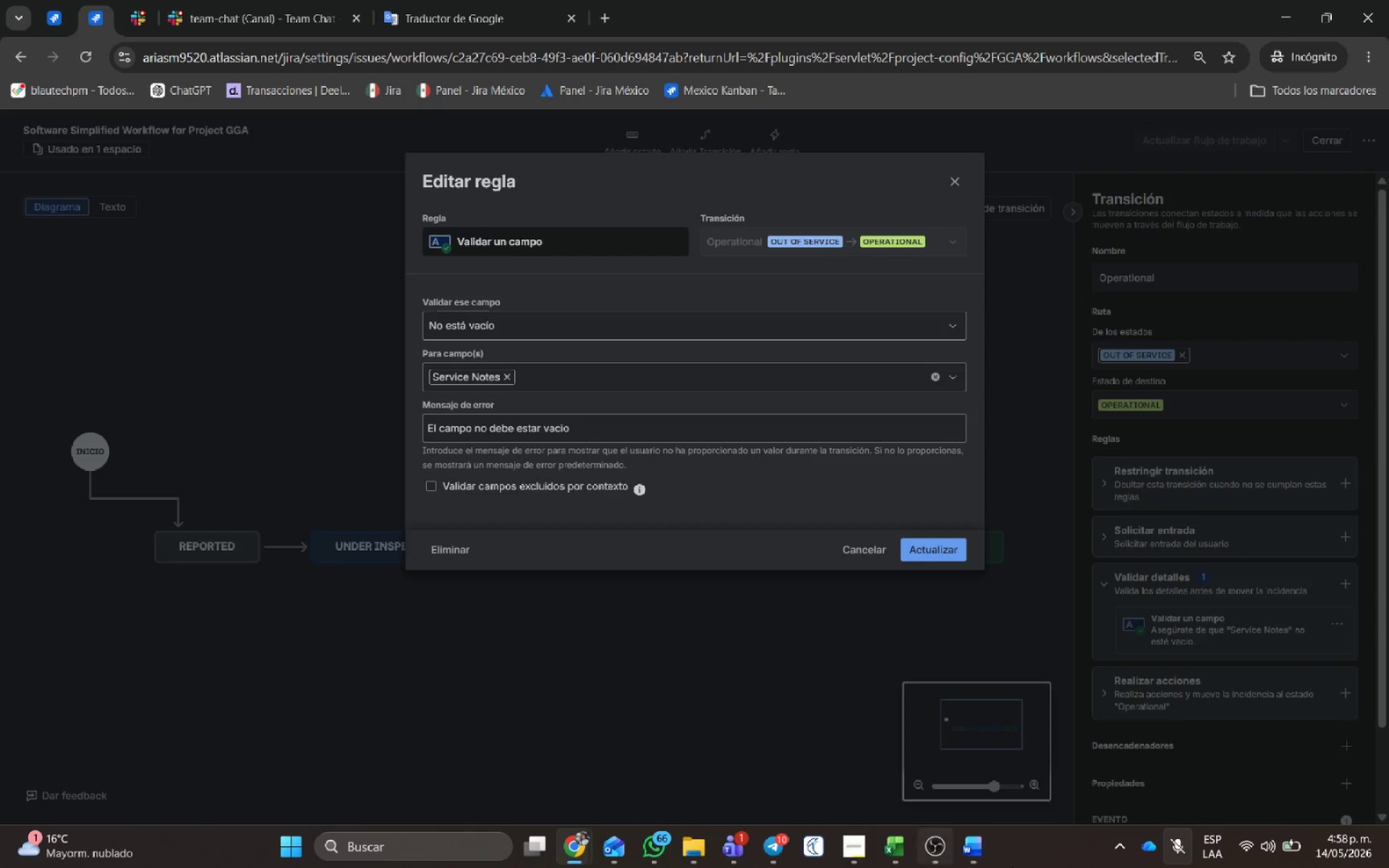 
key(Alt+AltLeft)
 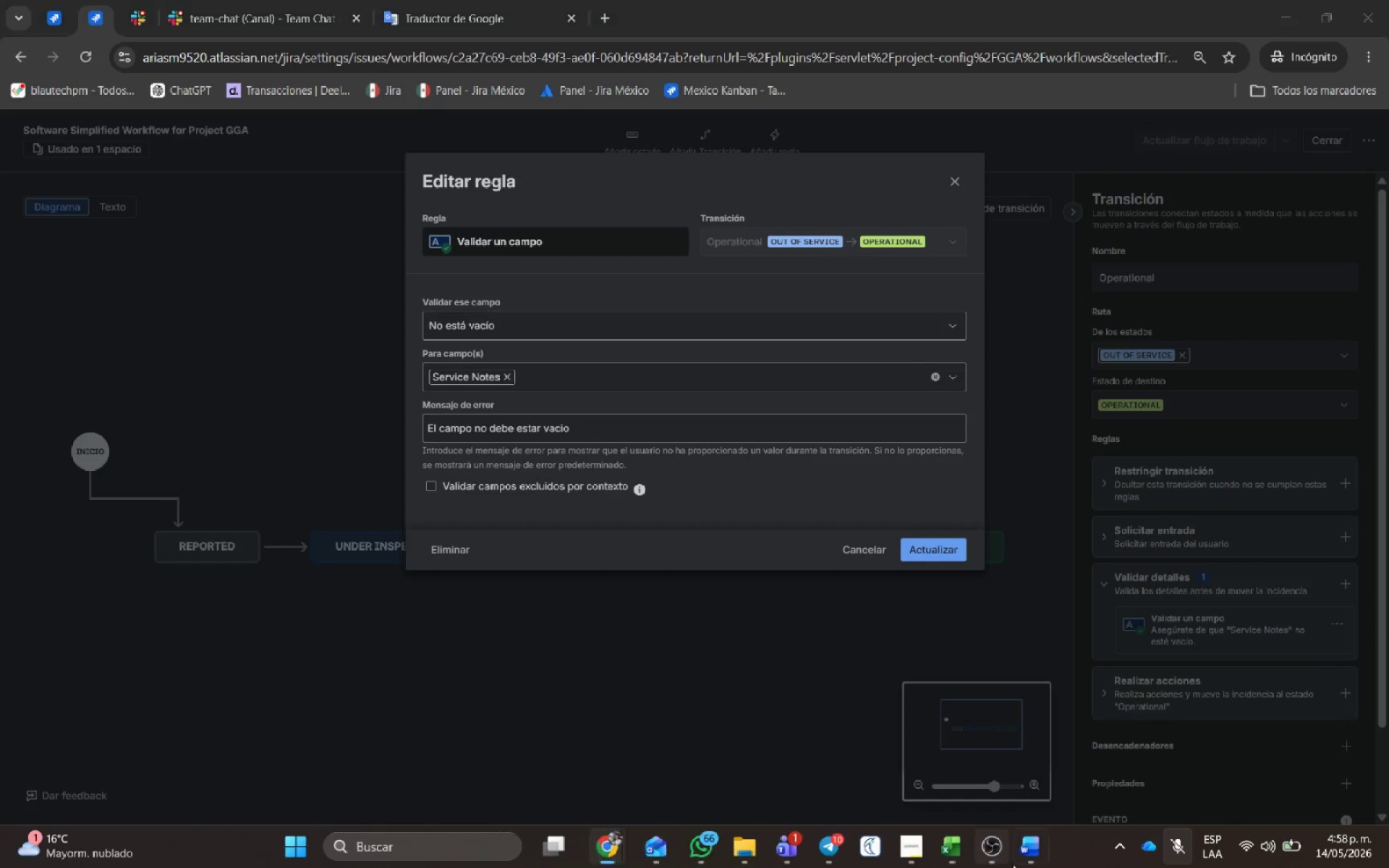 
key(Alt+Tab)
 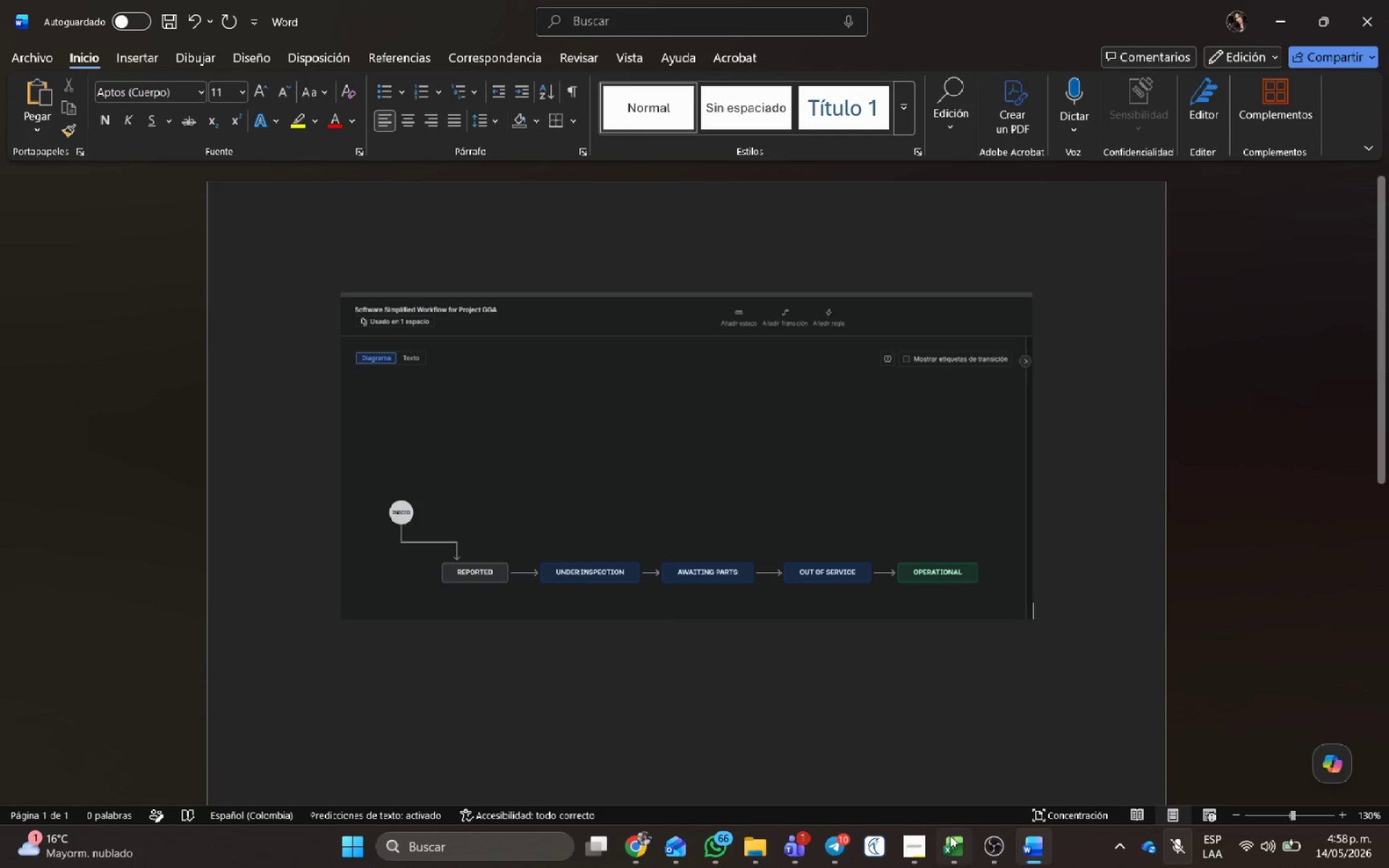 
key(Control+V)
 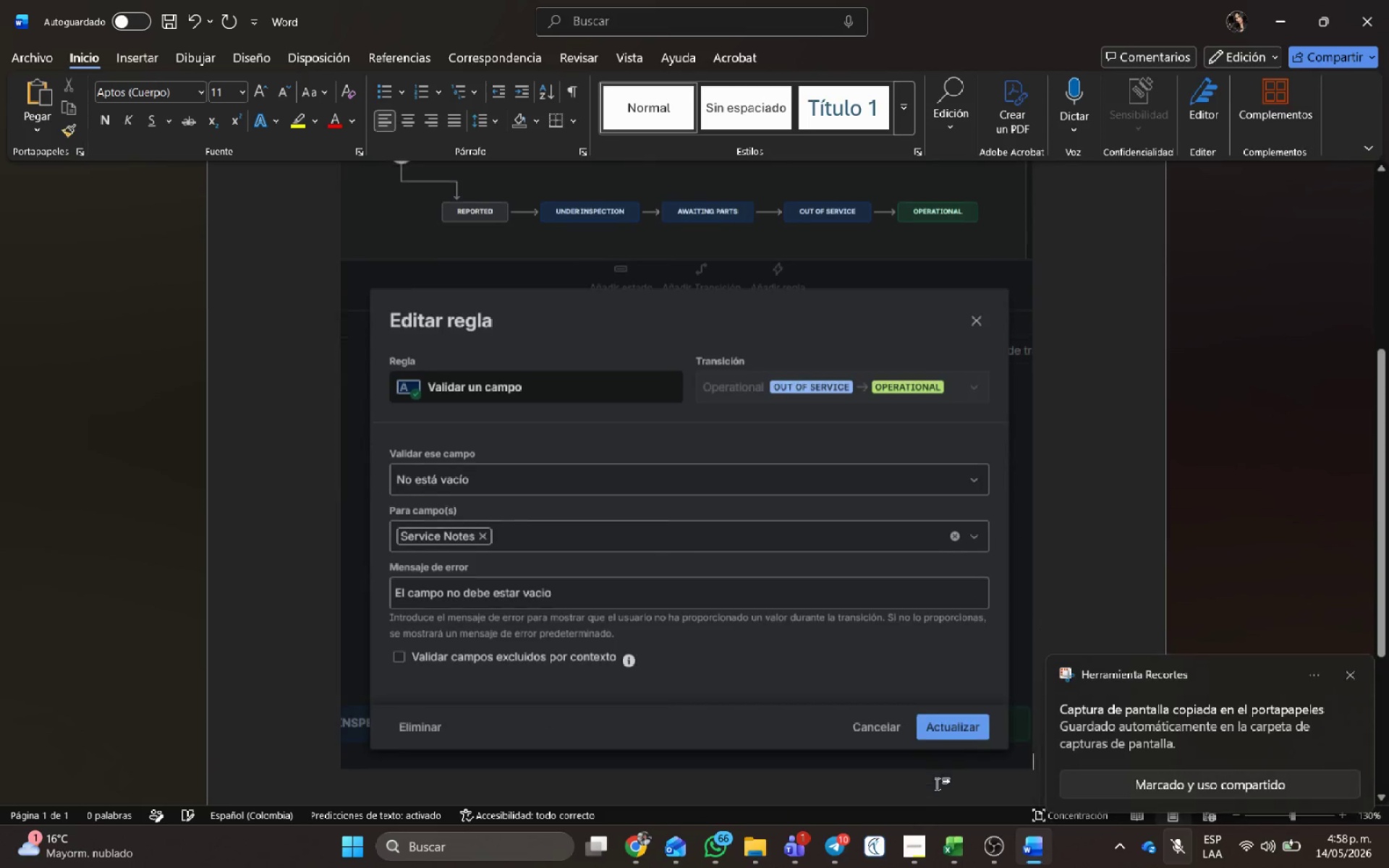 
key(Control+G)
 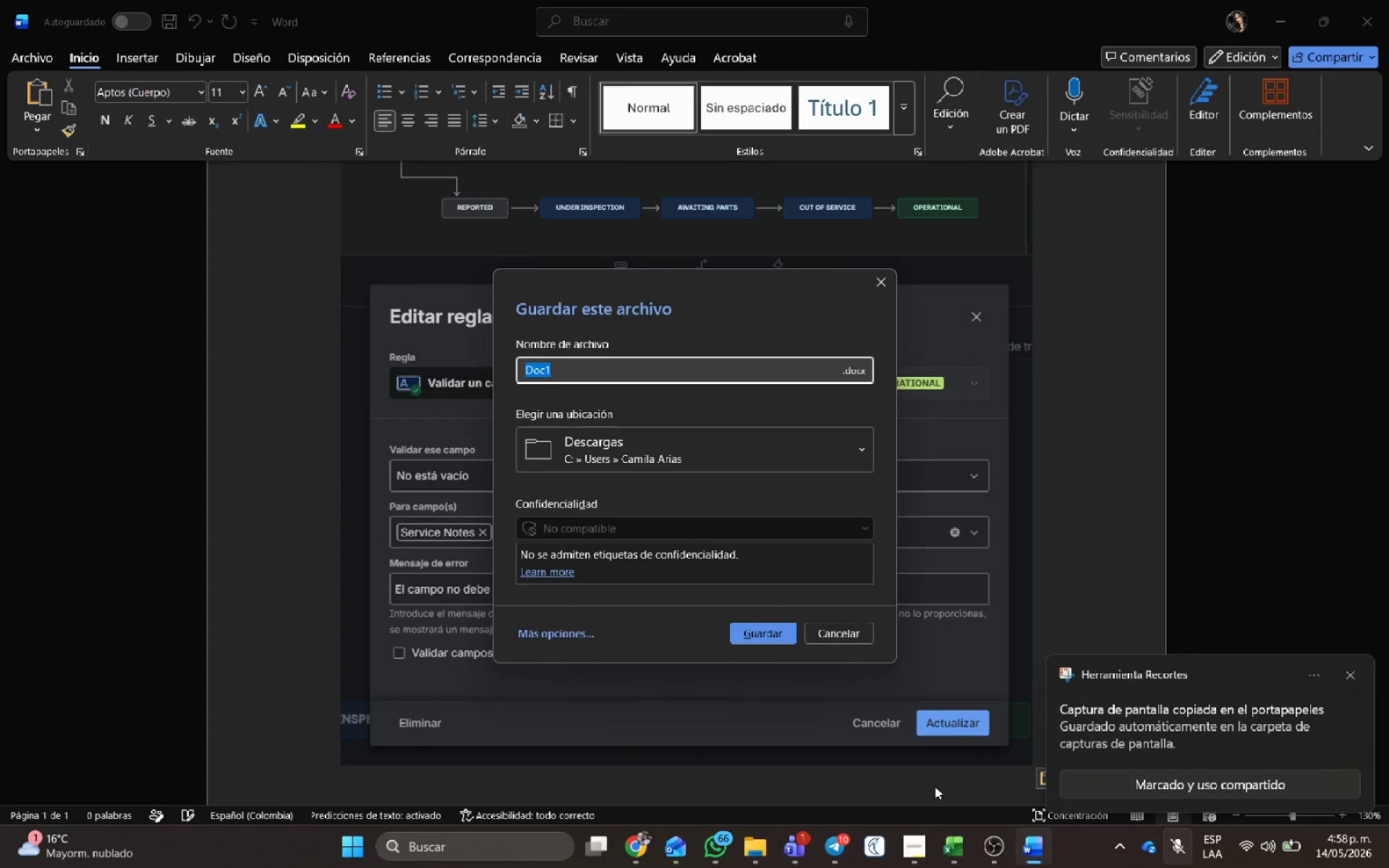 
type(Workflow Project)
 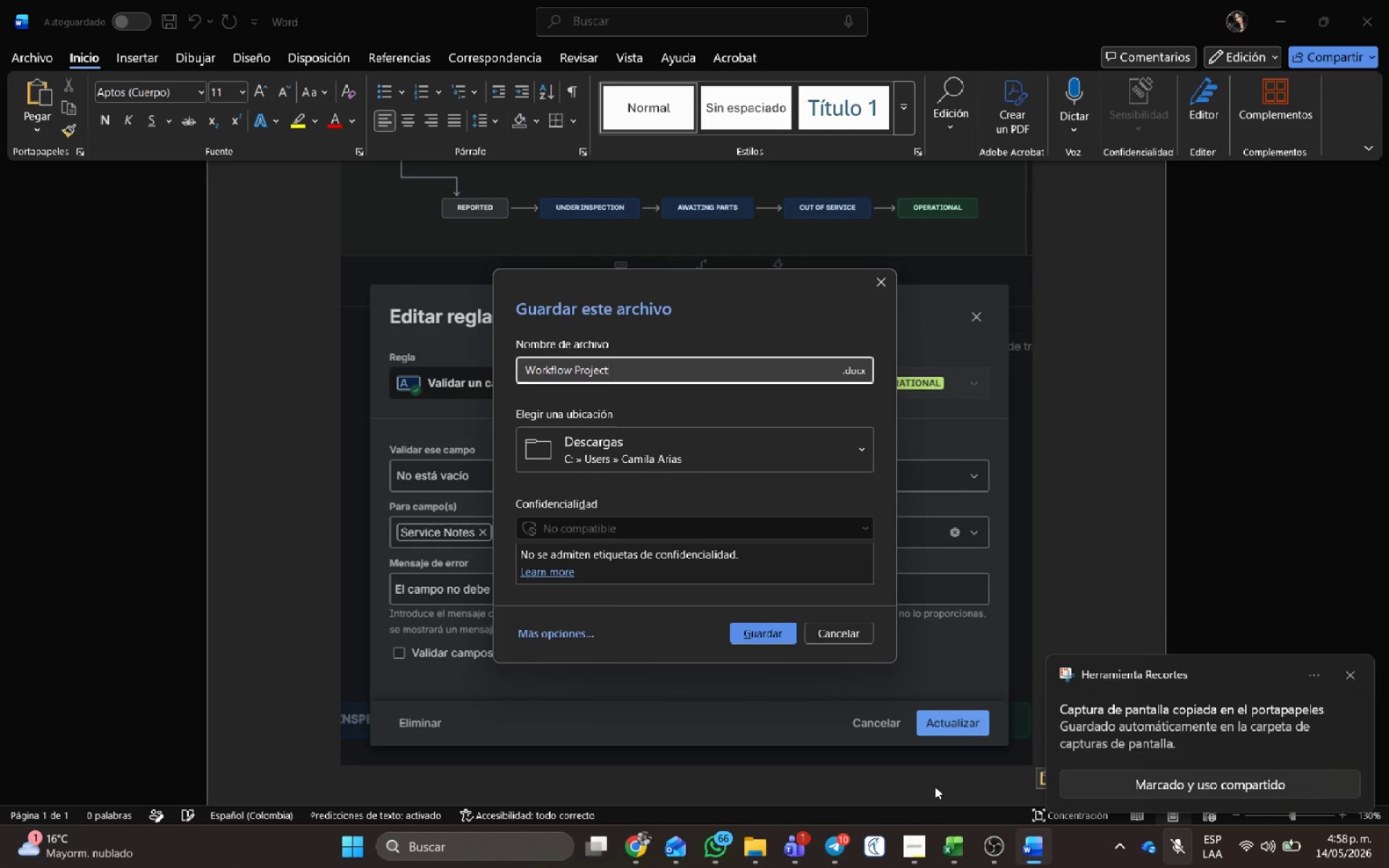 
left_click([852, 370])
 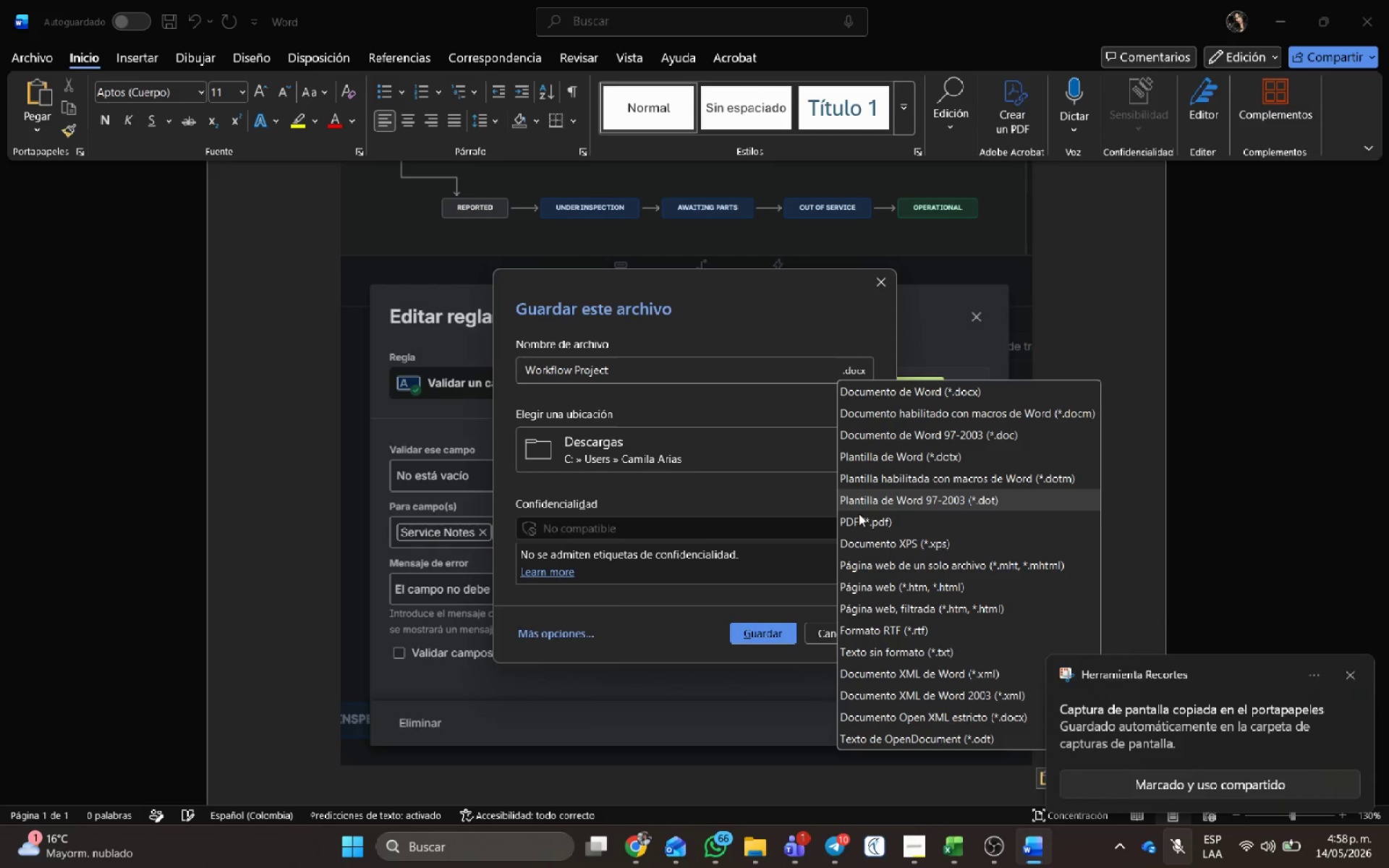 
left_click([858, 518])
 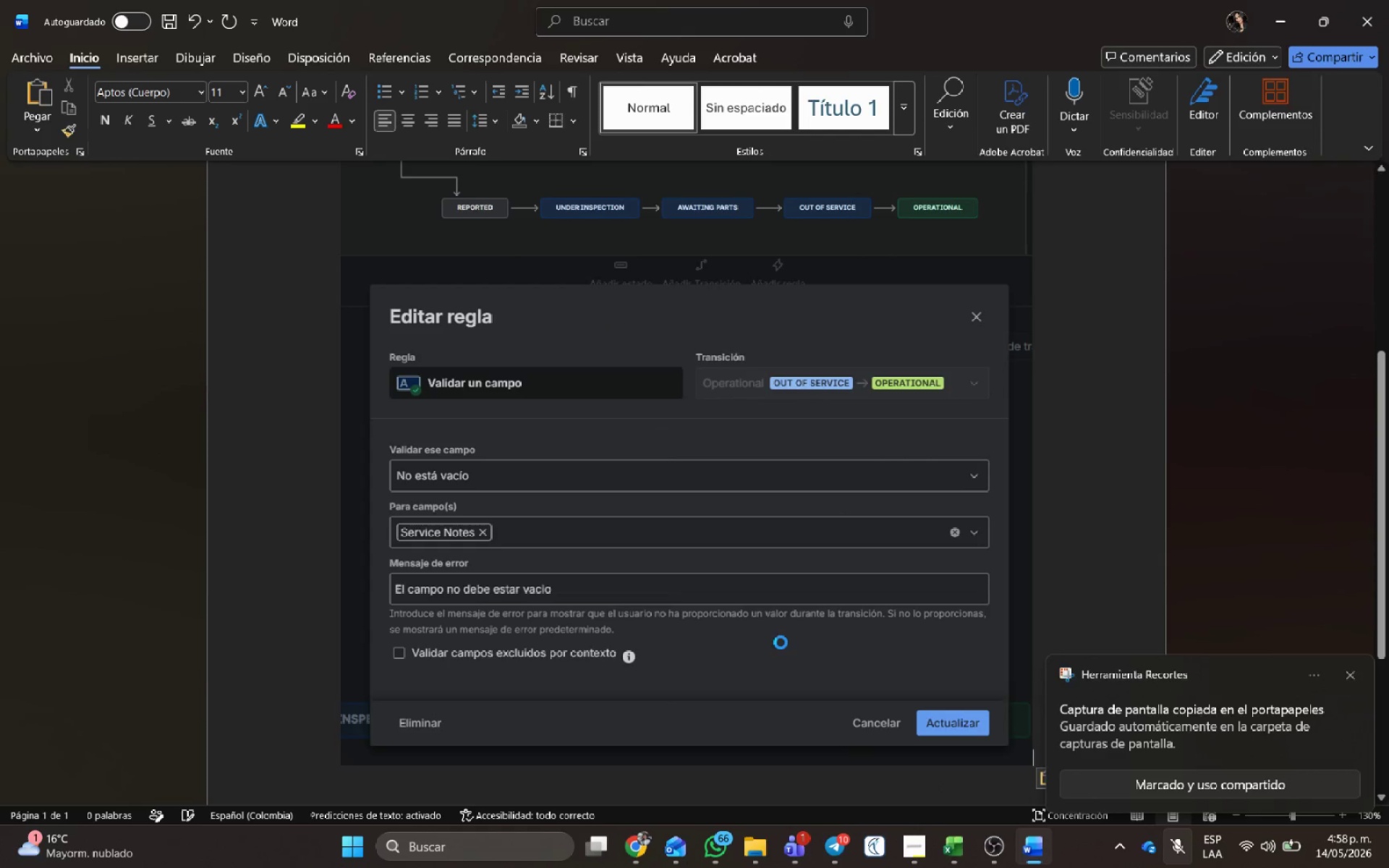 
left_click([1353, 672])
 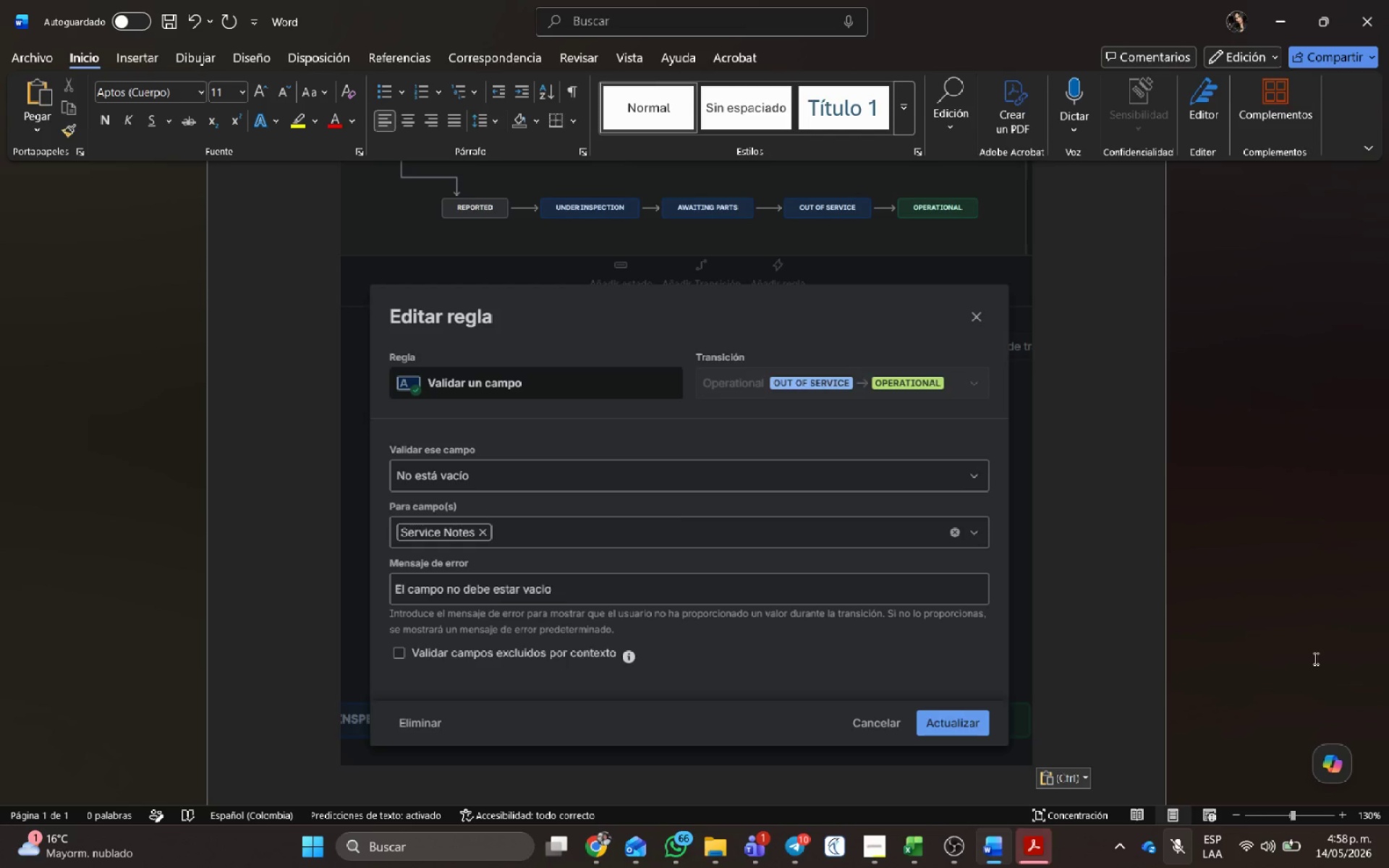 
wait(12.38)
 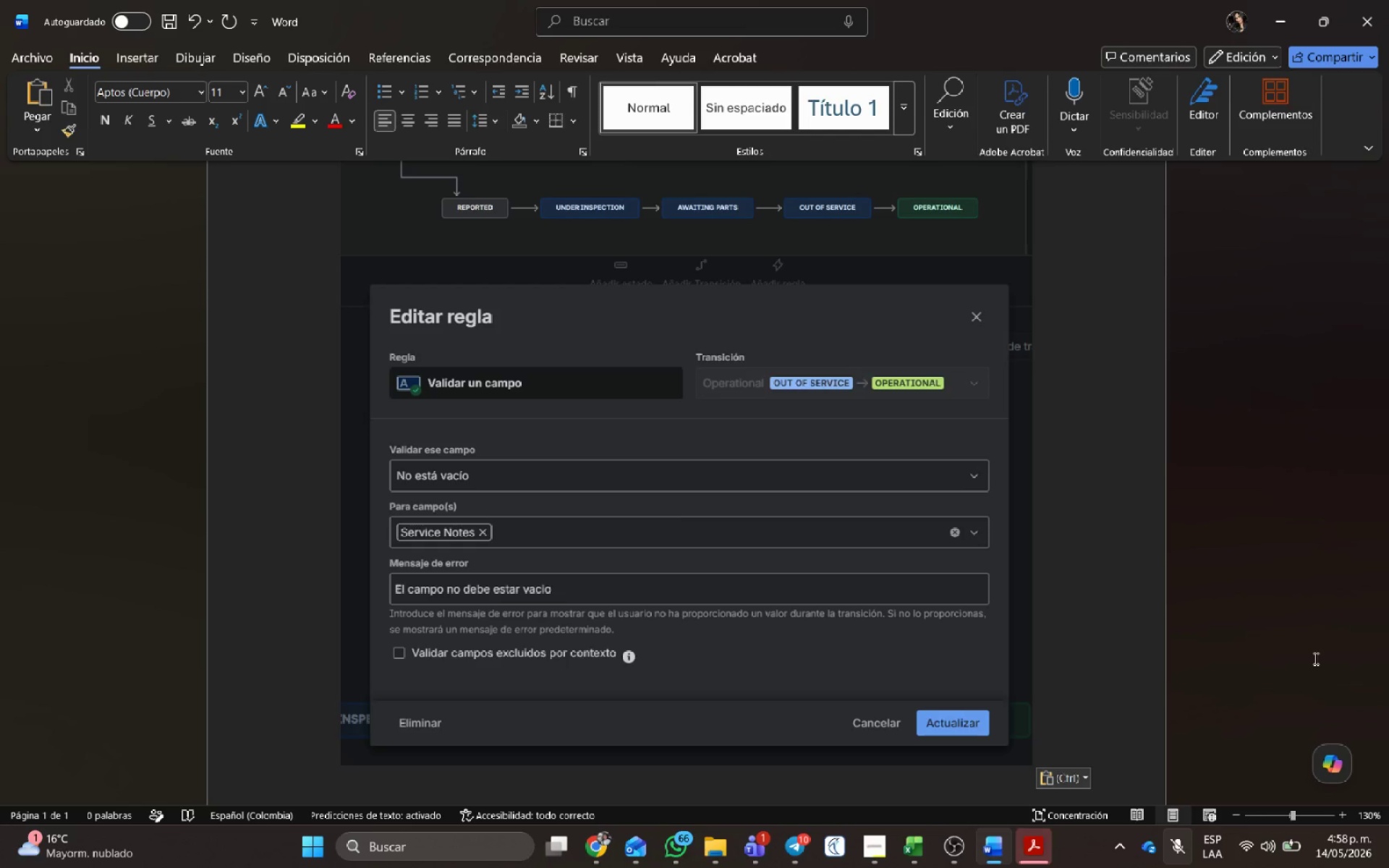 
left_click([1347, 723])
 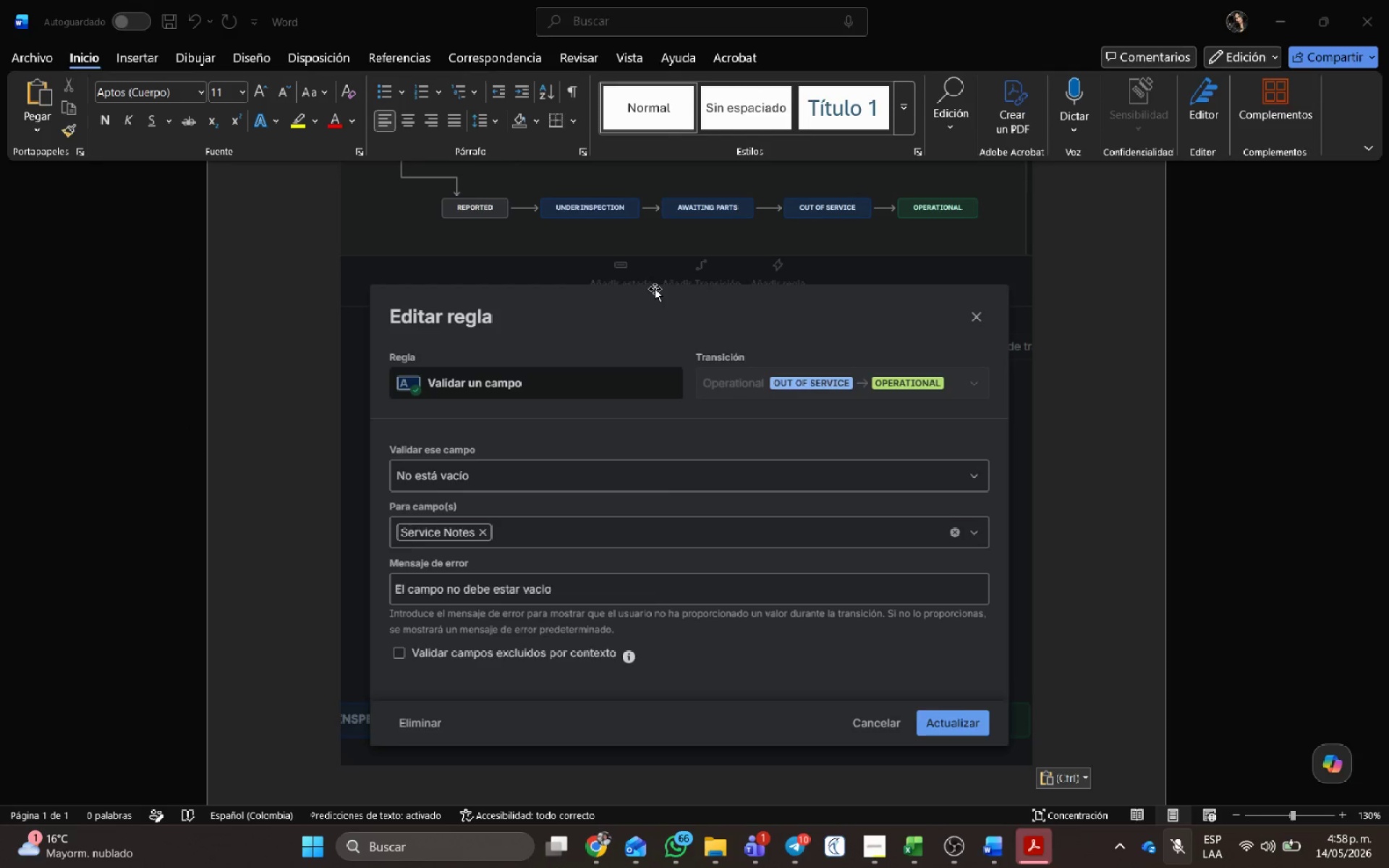 
scroll: coordinate [671, 308], scroll_direction: down, amount: 3.0
 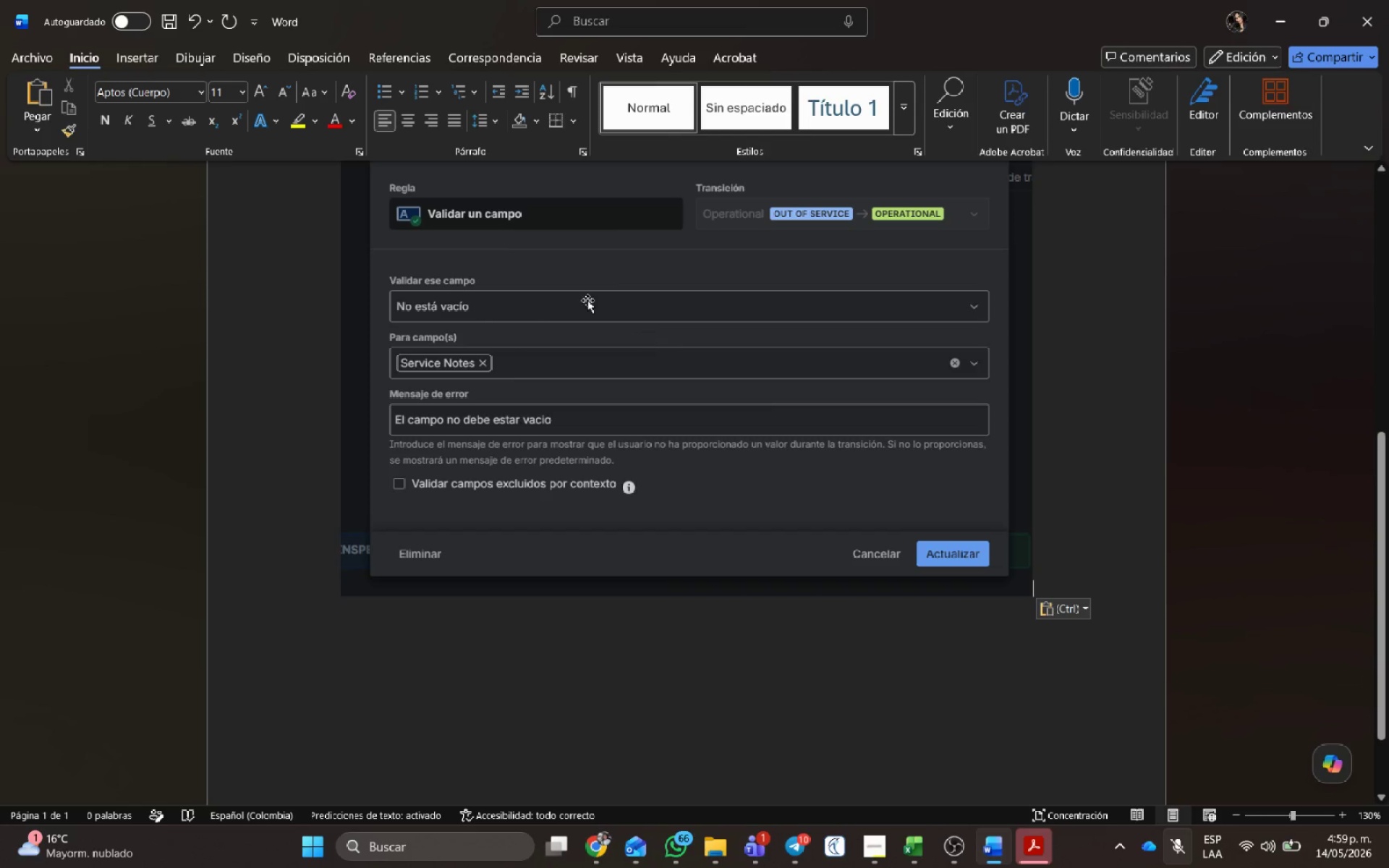 
wait(36.16)
 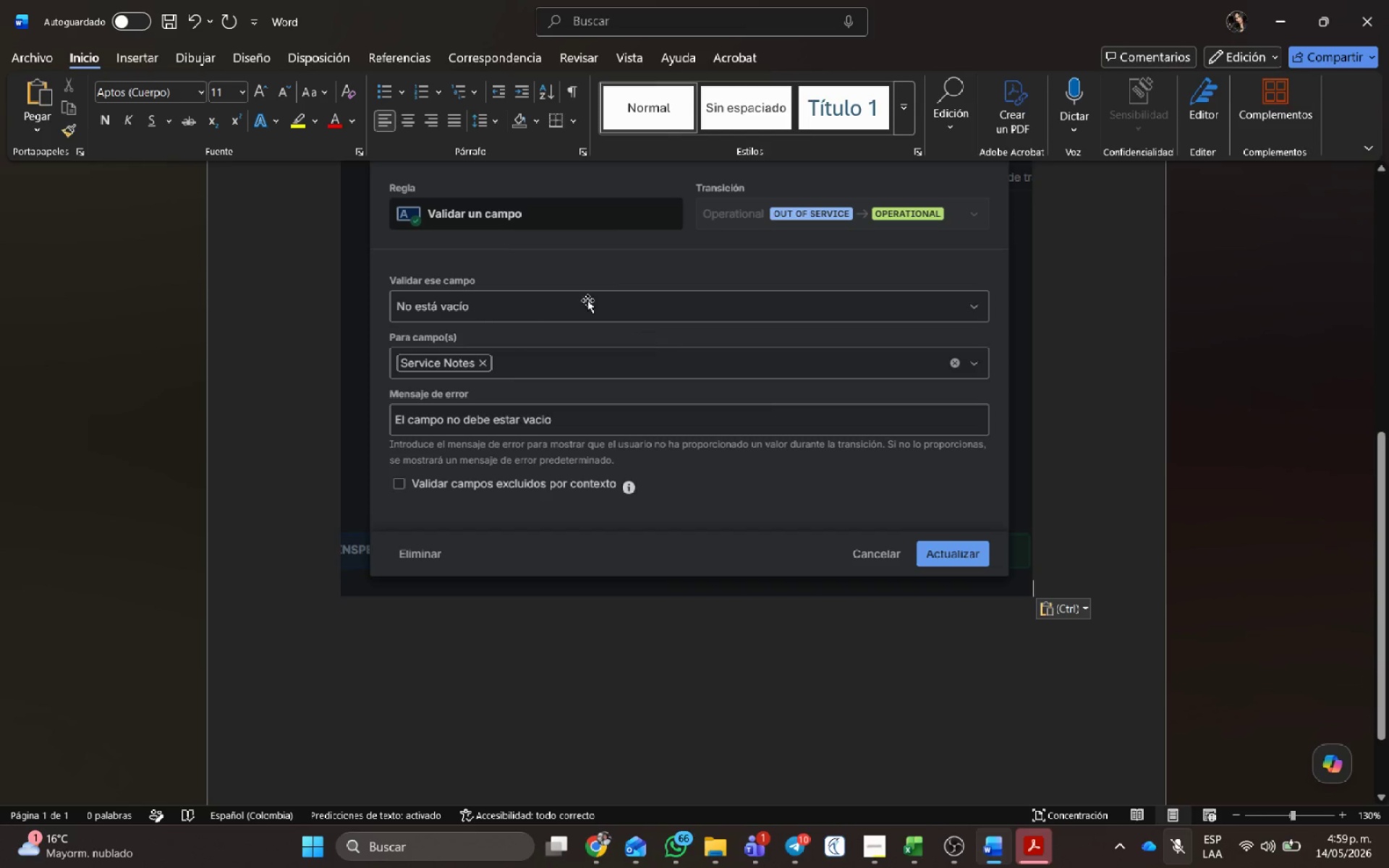 
left_click([1037, 846])
 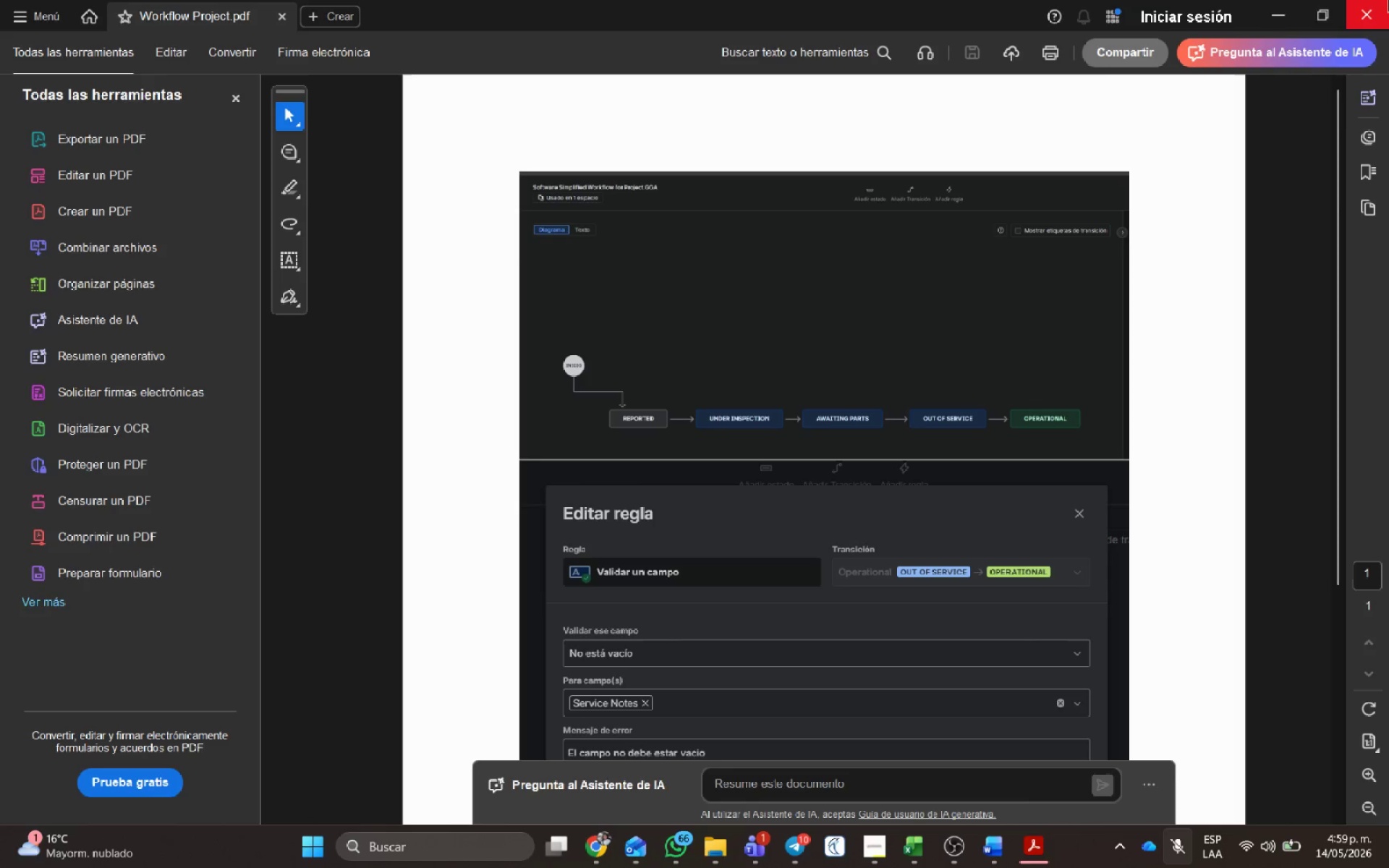 
left_click([1388, 0])
 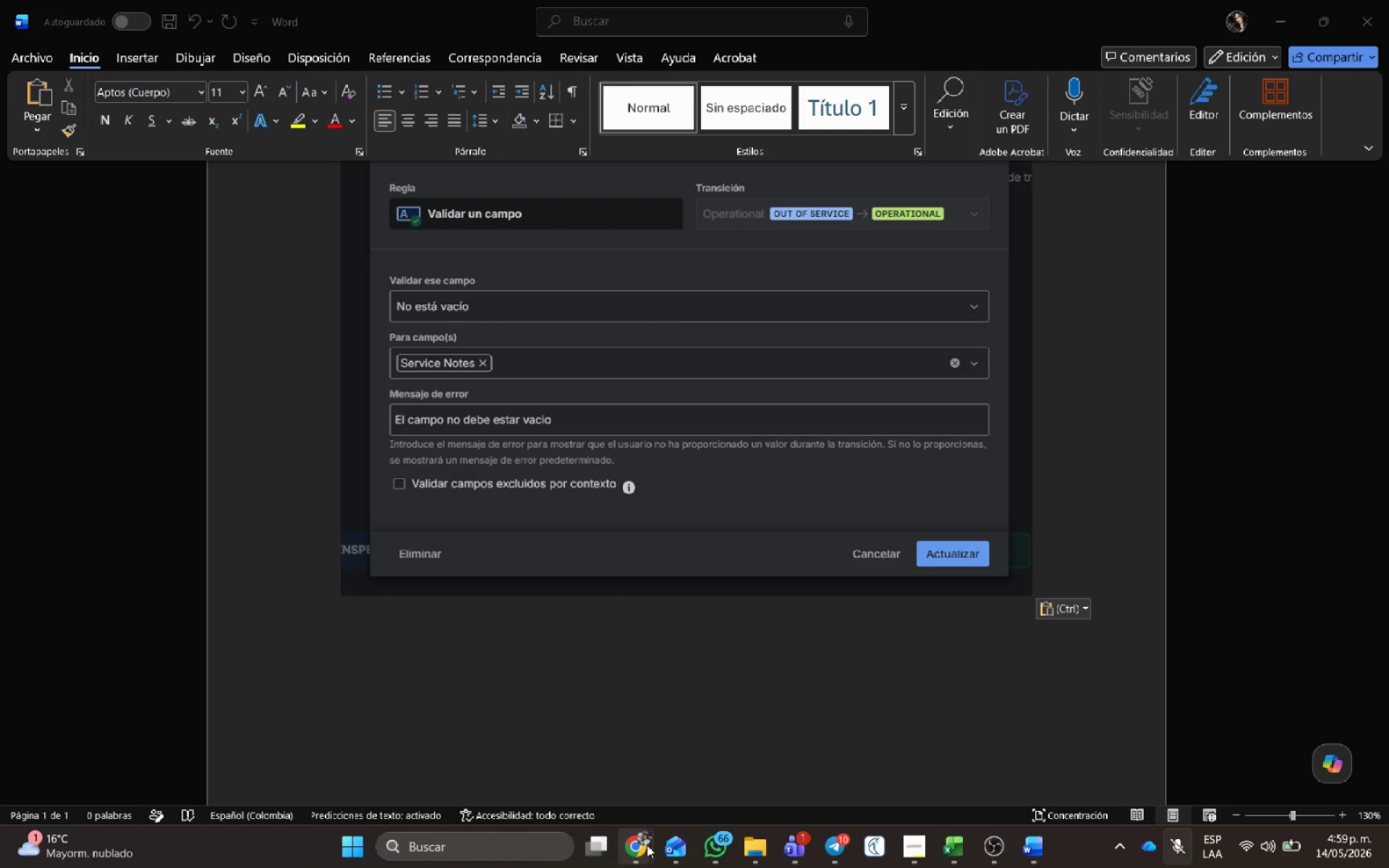 
left_click([705, 747])
 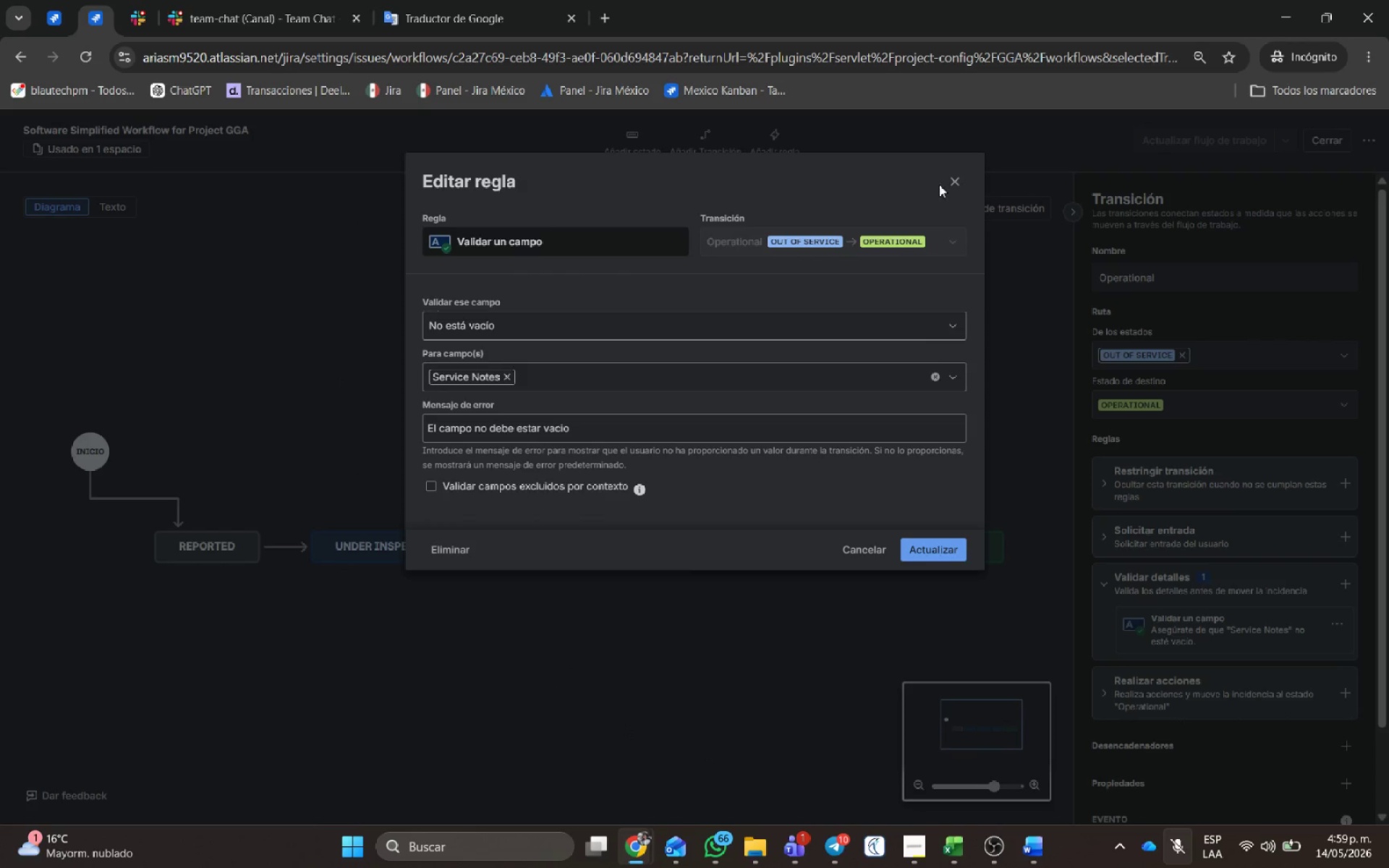 
left_click([957, 182])
 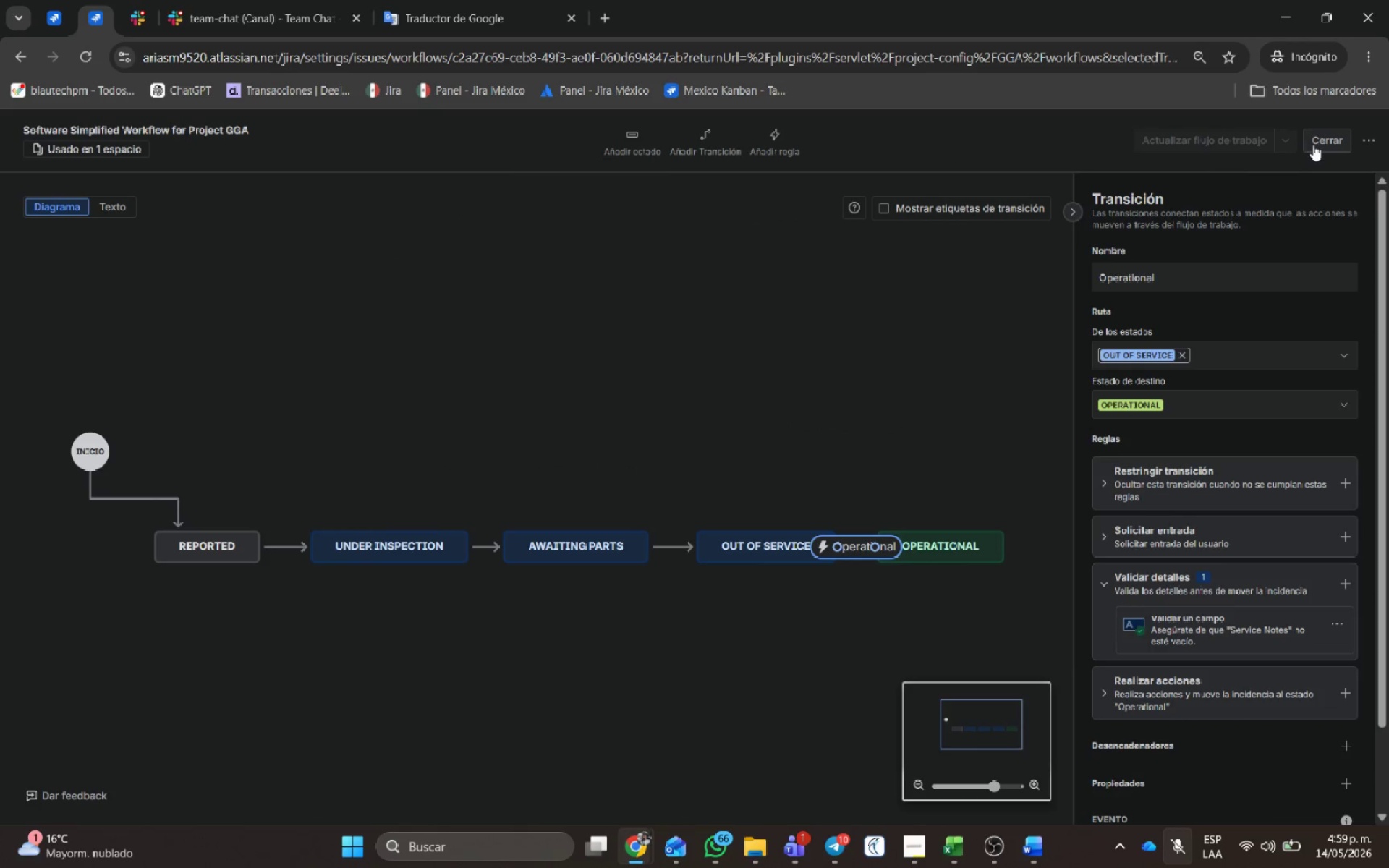 
left_click([1314, 144])
 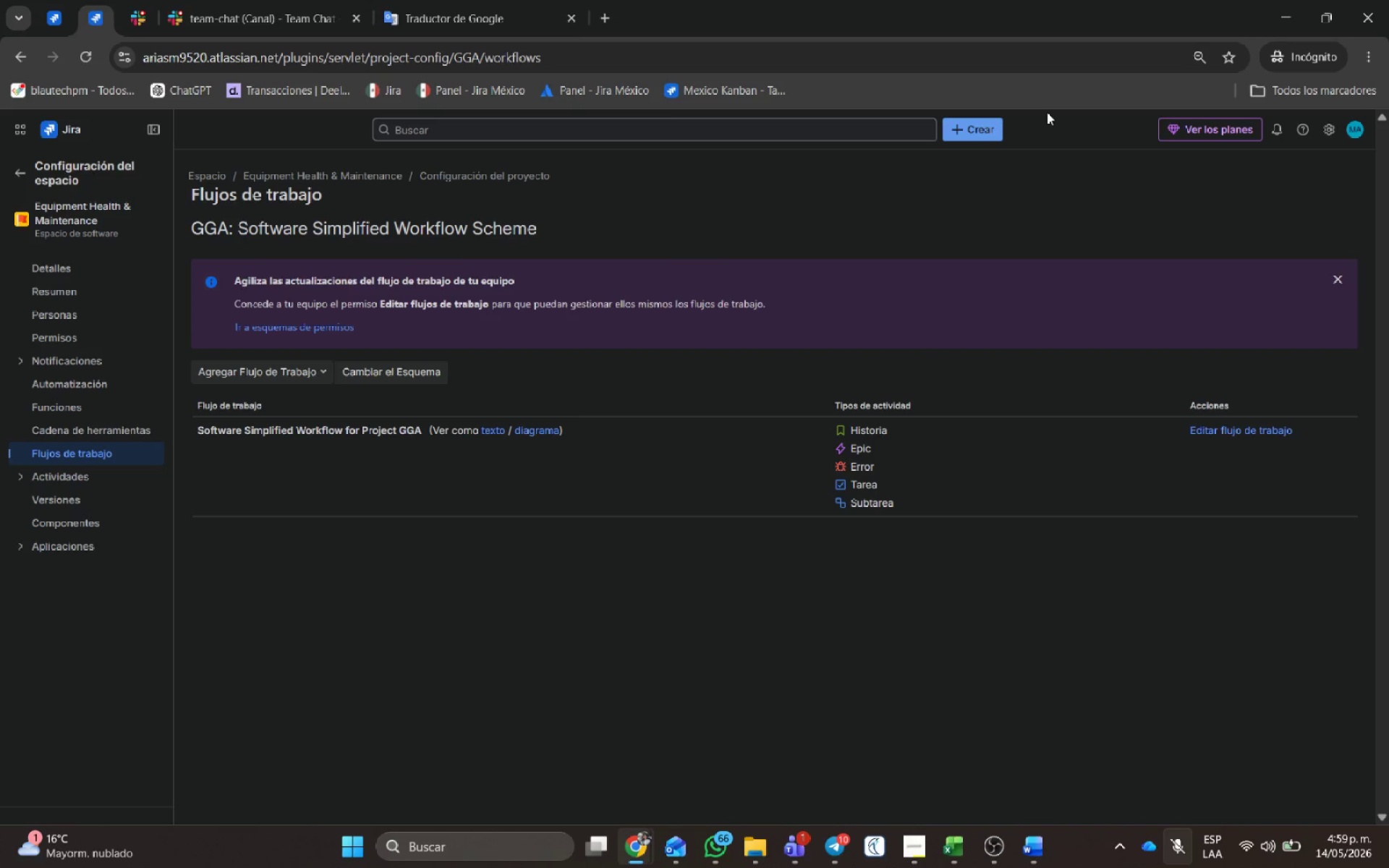 
wait(6.14)
 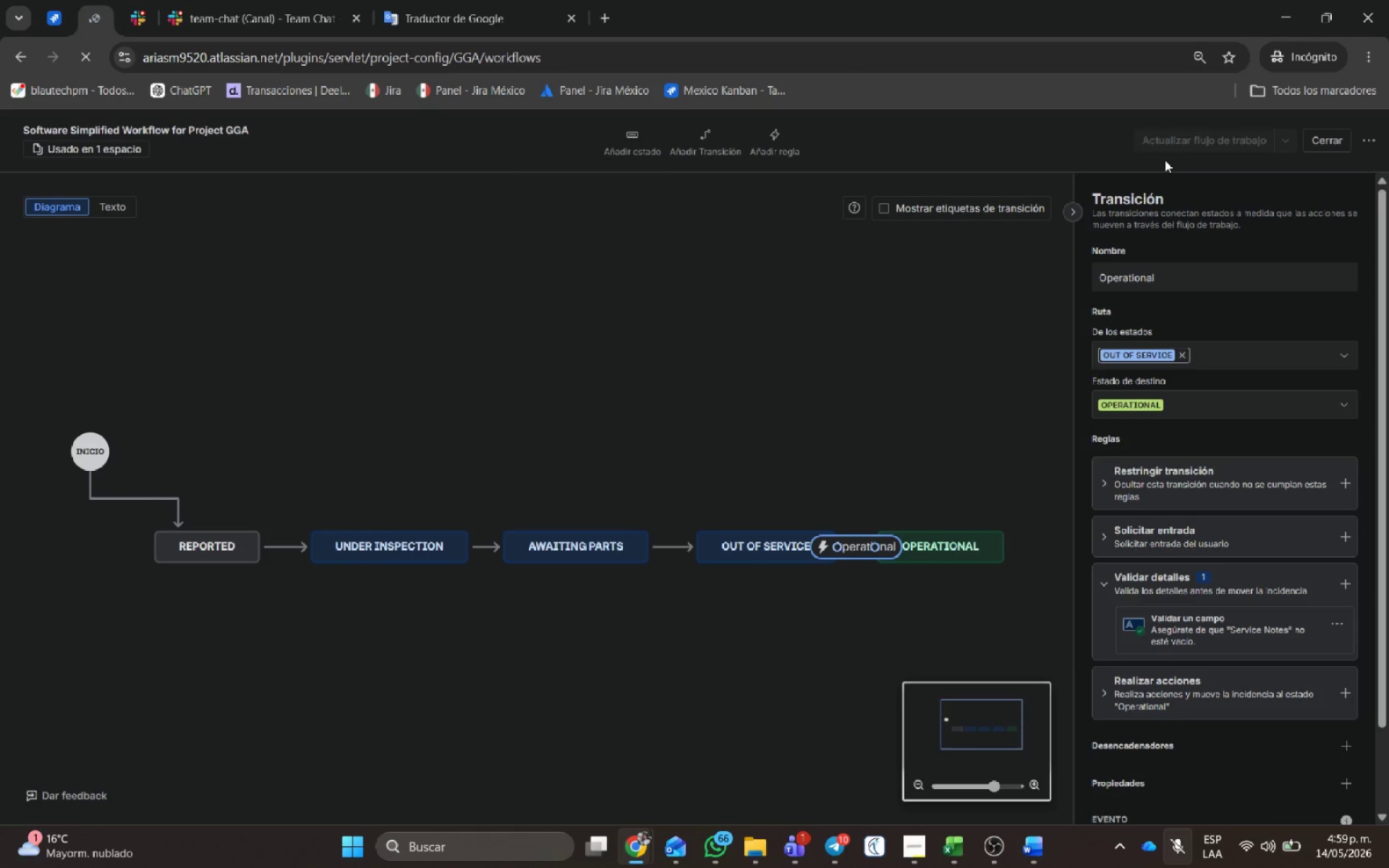 
left_click([87, 382])
 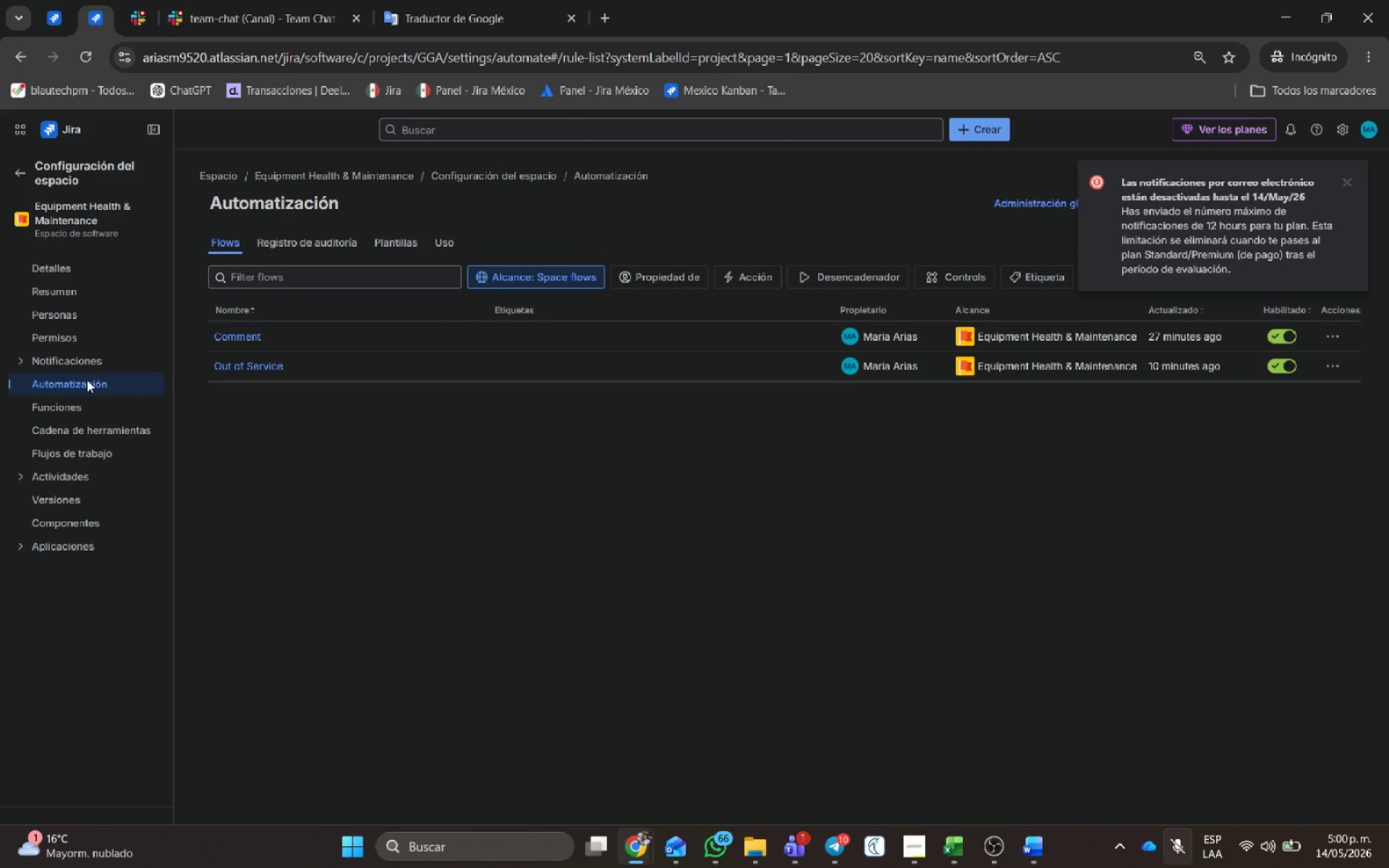 
wait(38.73)
 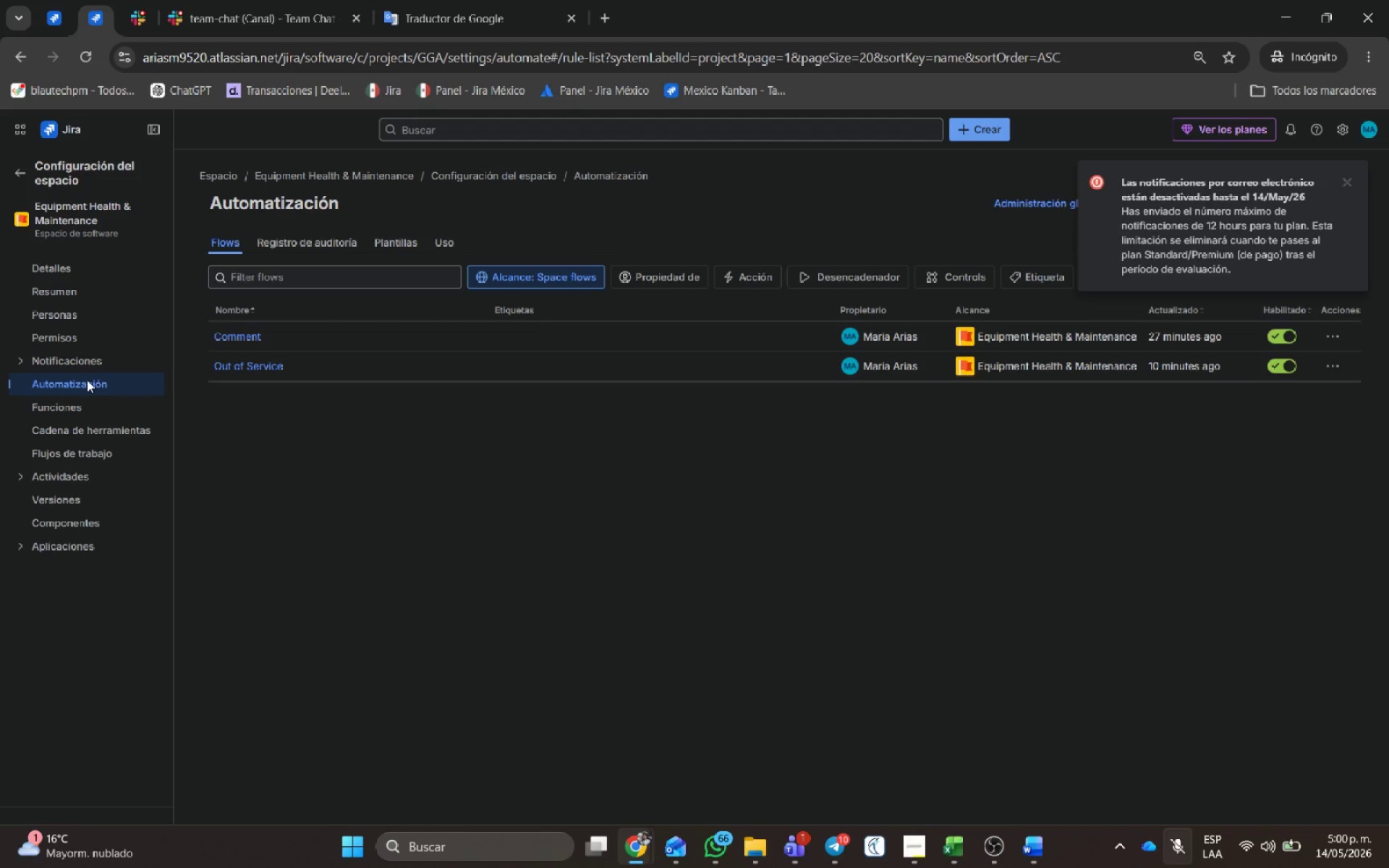 
left_click([1345, 182])
 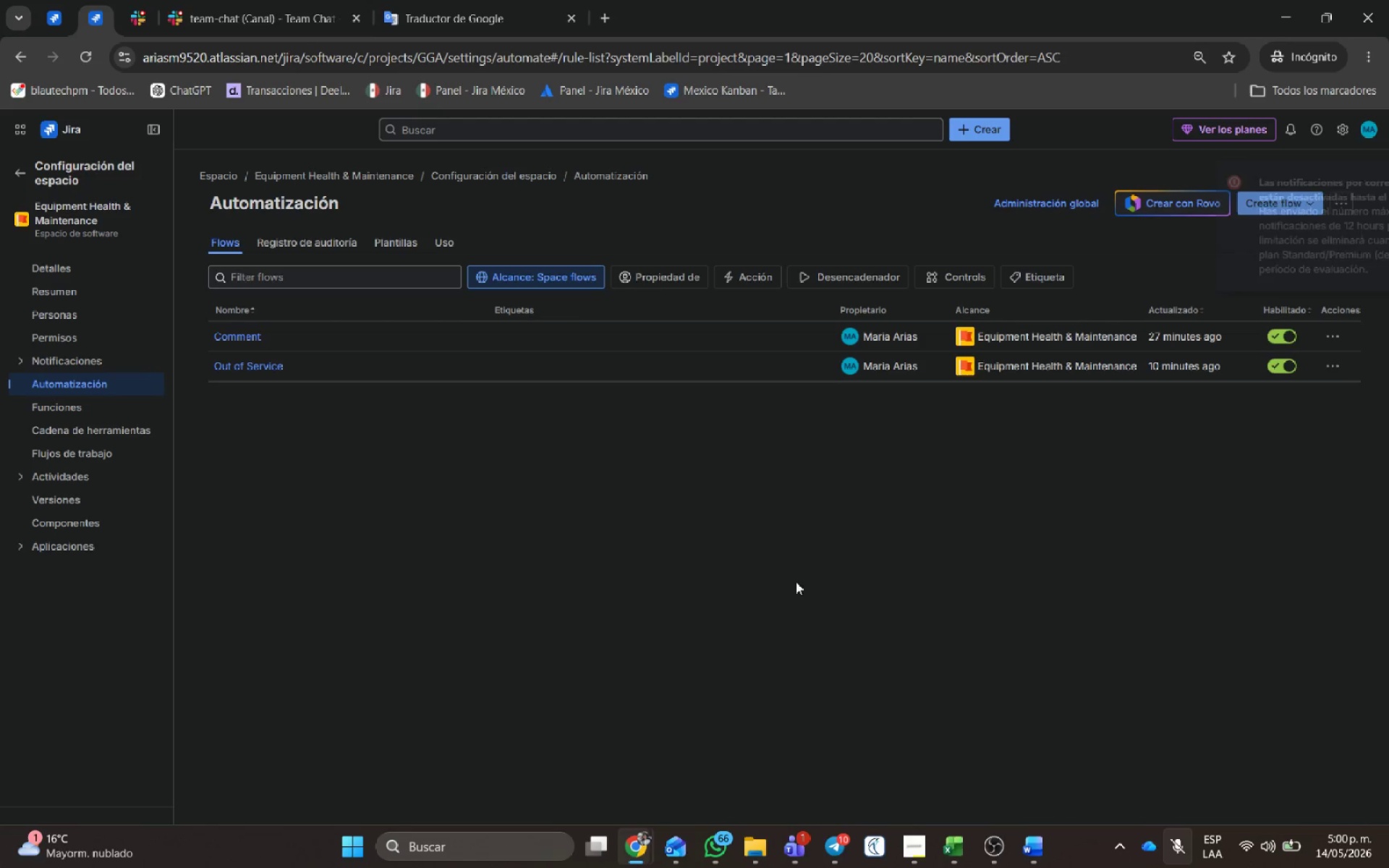 
left_click([793, 571])
 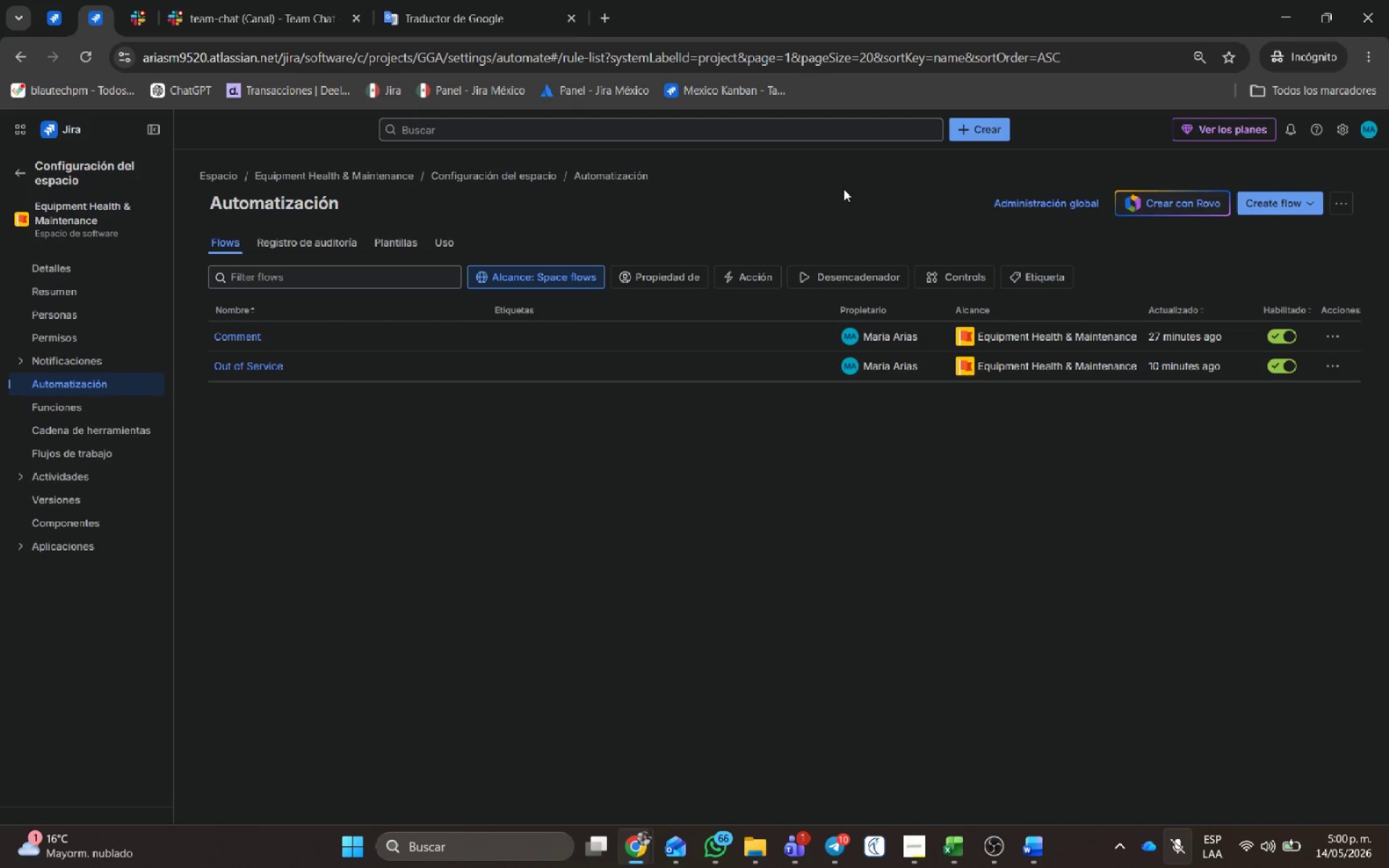 
key(Meta+Shift+S)
 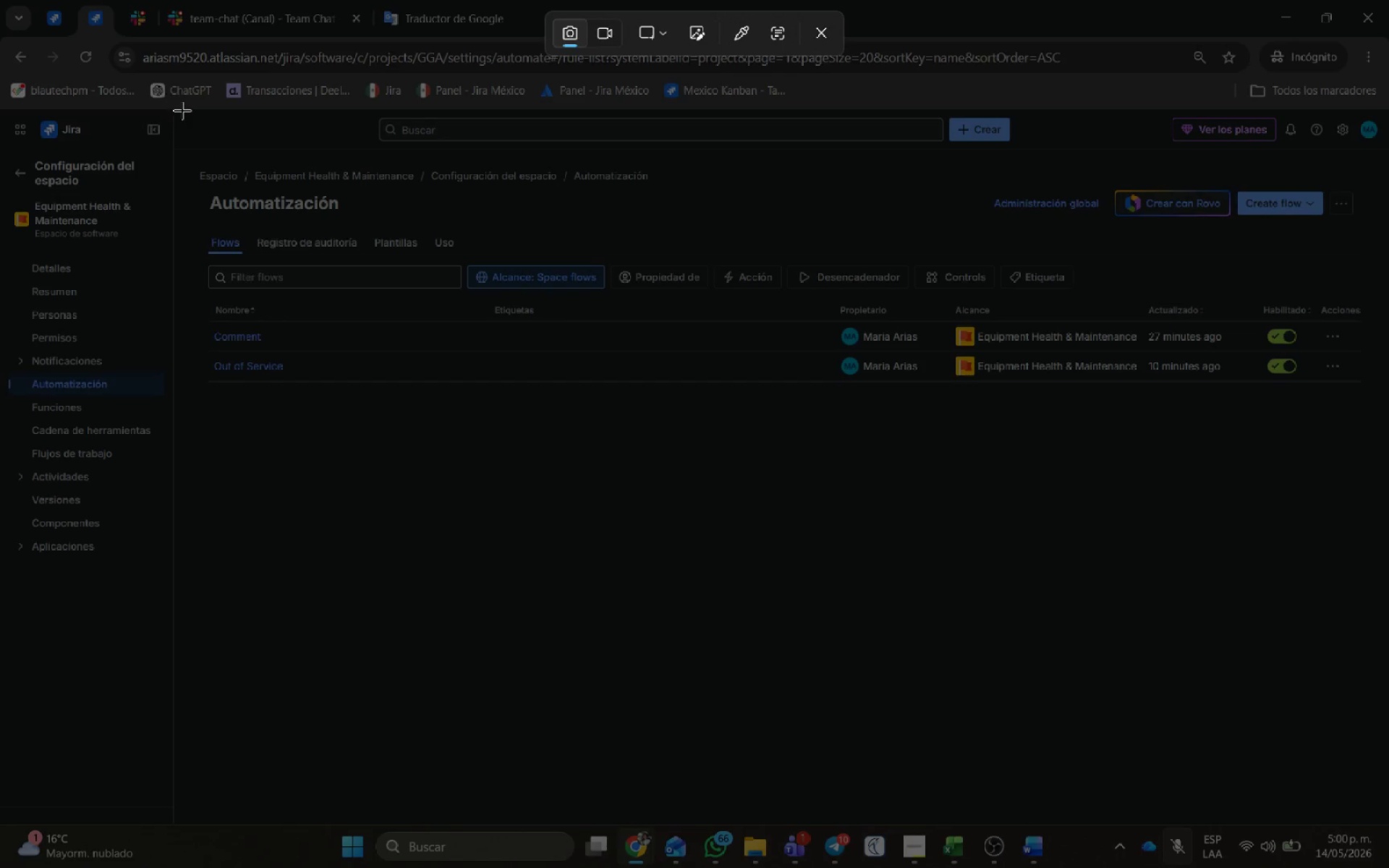 
left_click_drag(start_coordinate=[173, 111], to_coordinate=[1387, 535])
 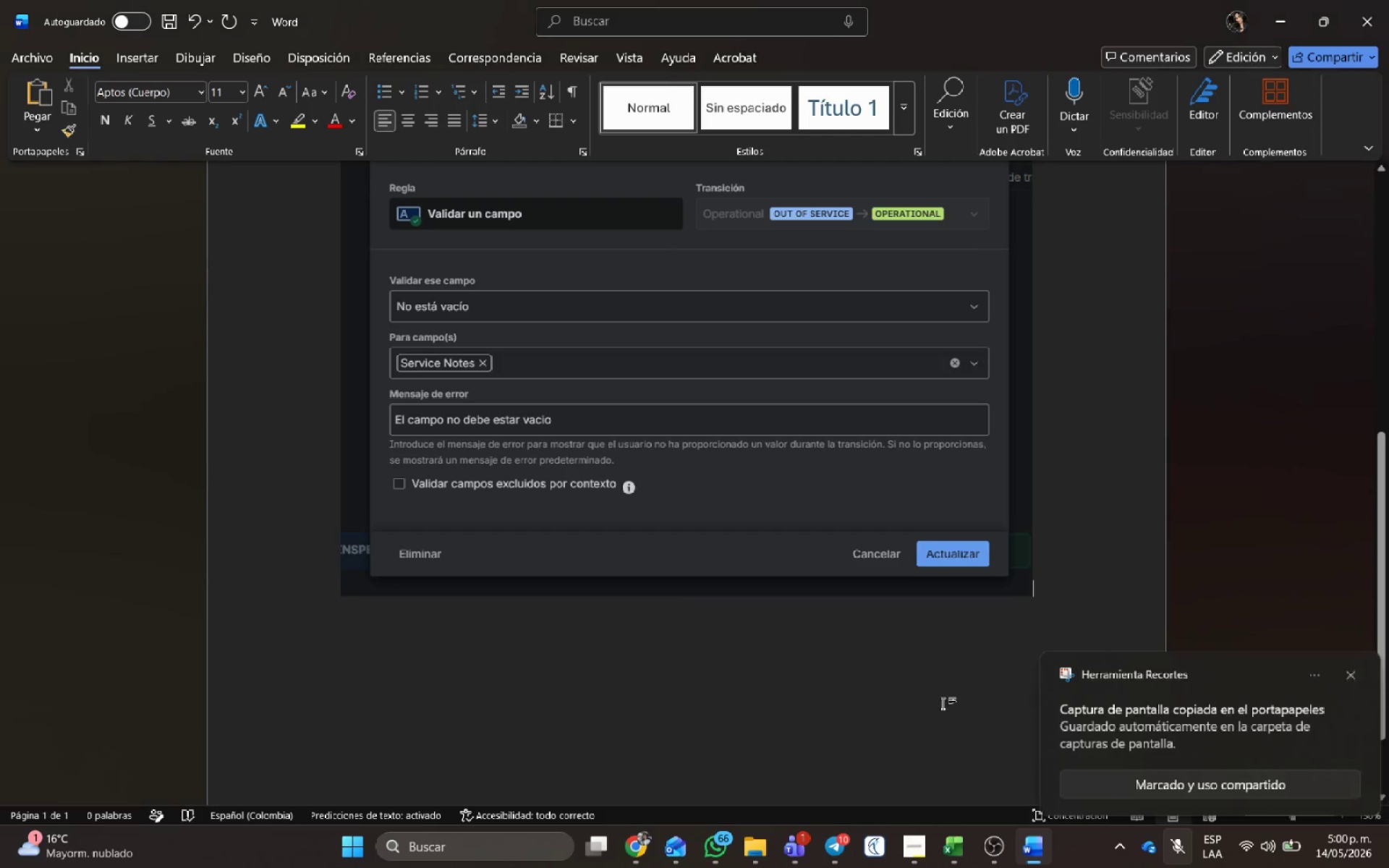 
key(Backspace)
 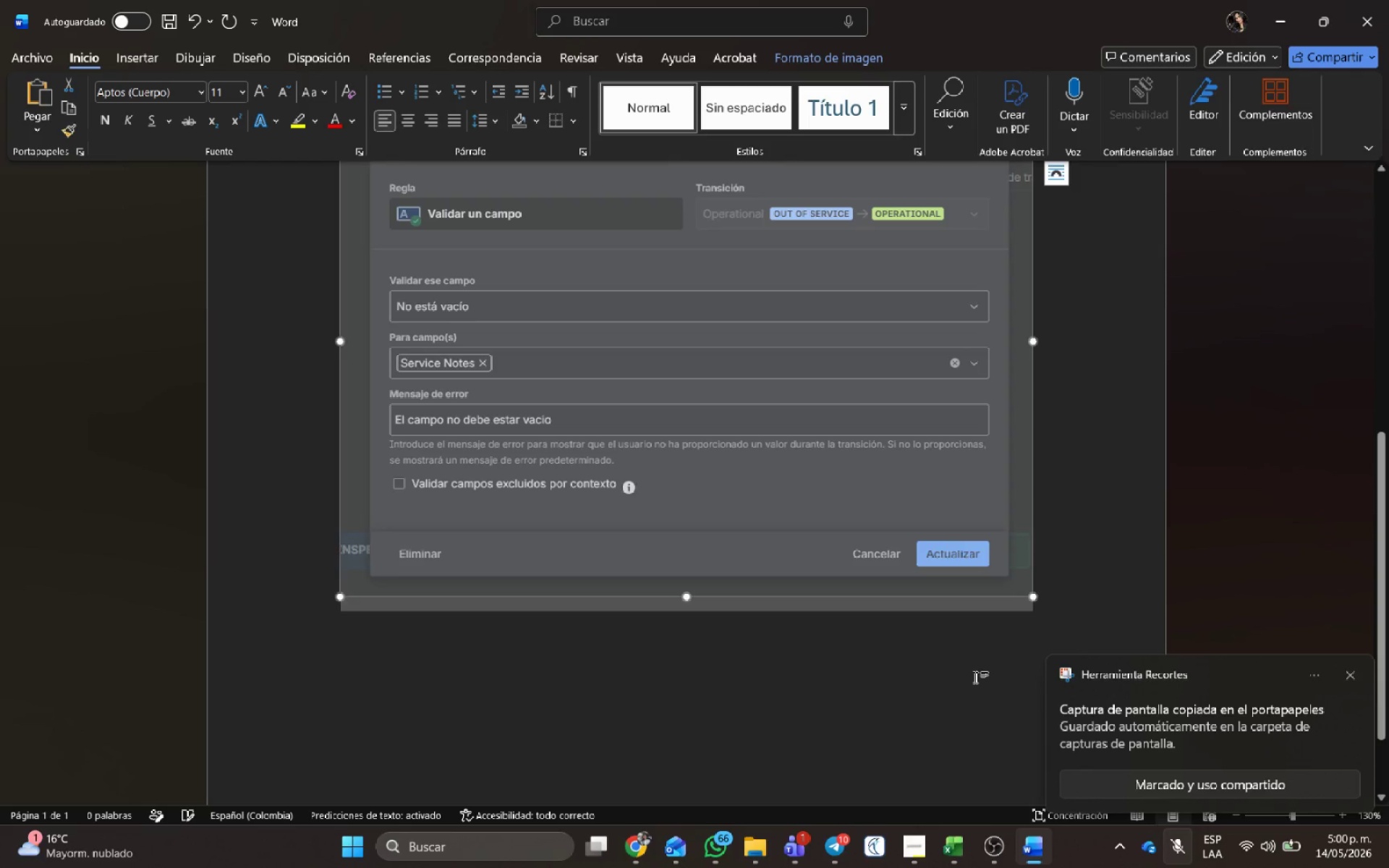 
key(Backspace)
 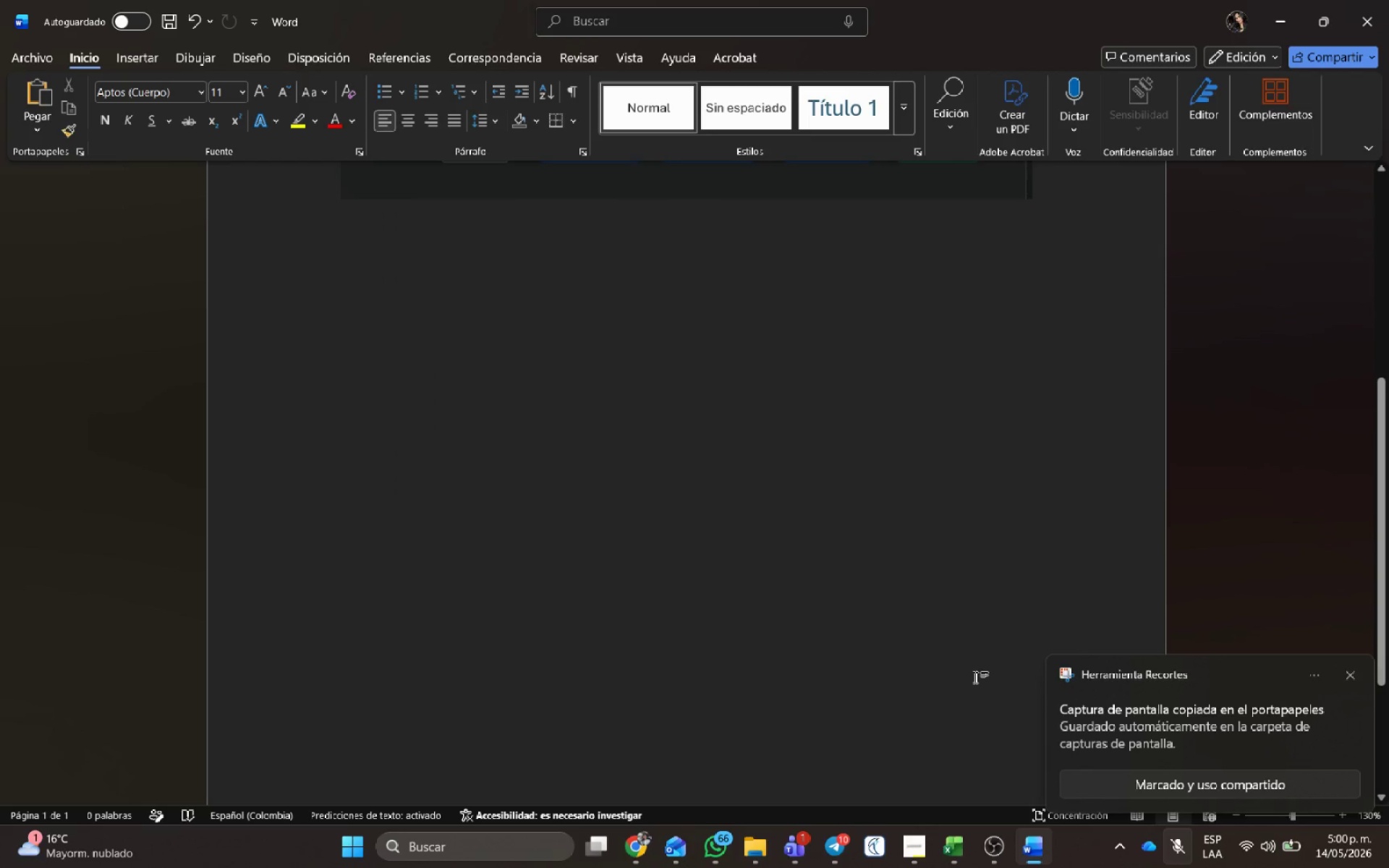 
key(Backspace)
 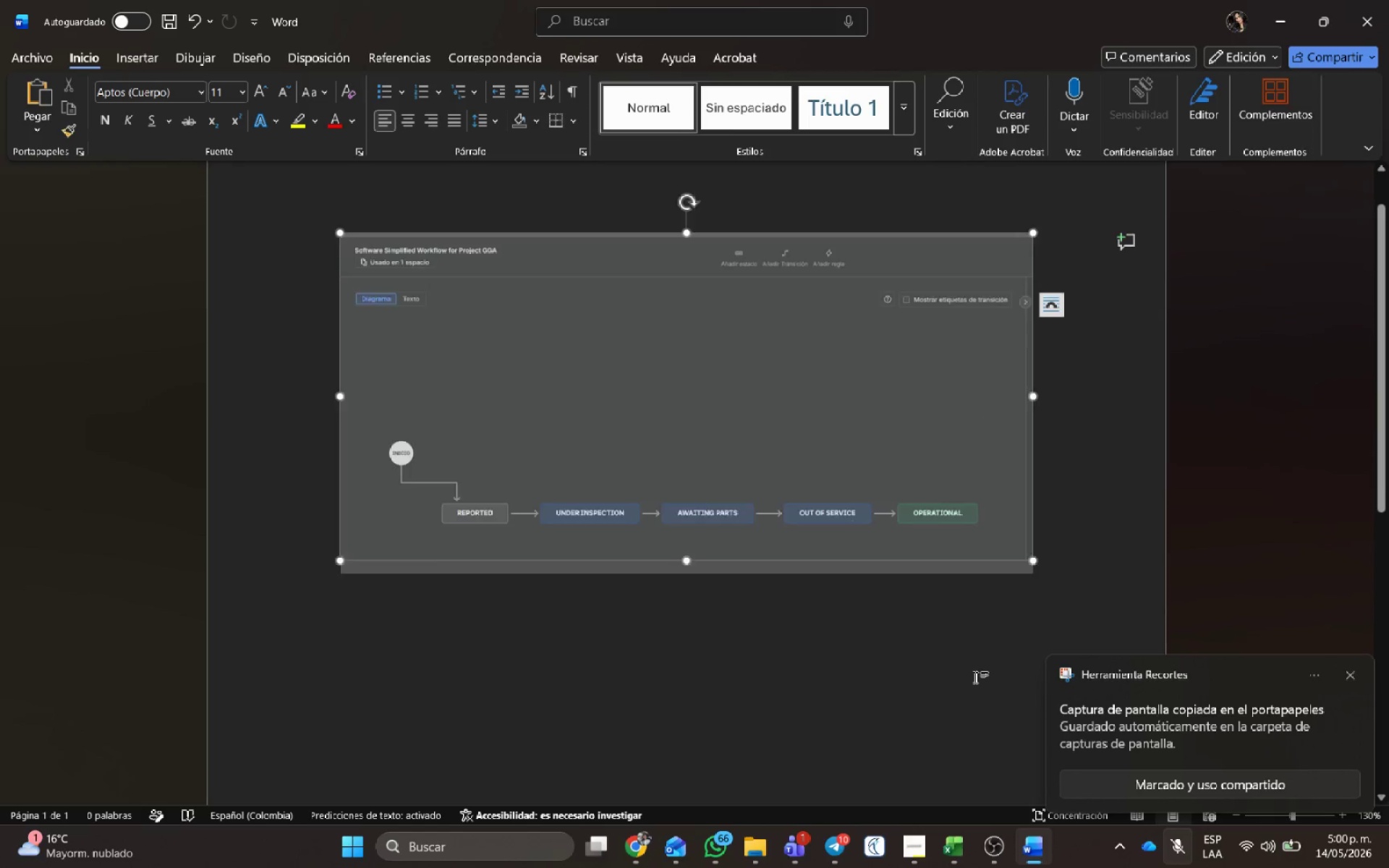 
key(Backspace)
 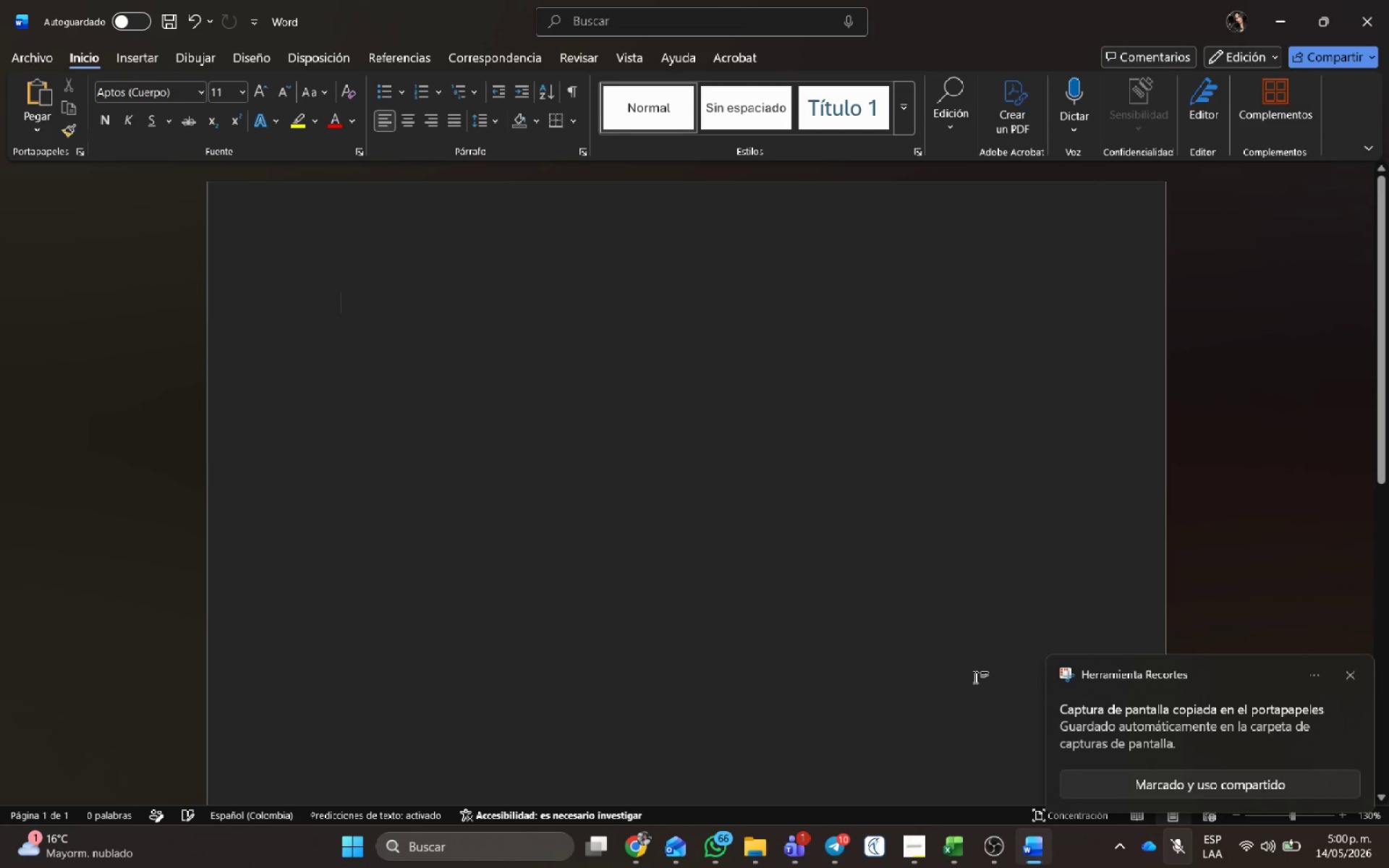 
key(Backspace)
 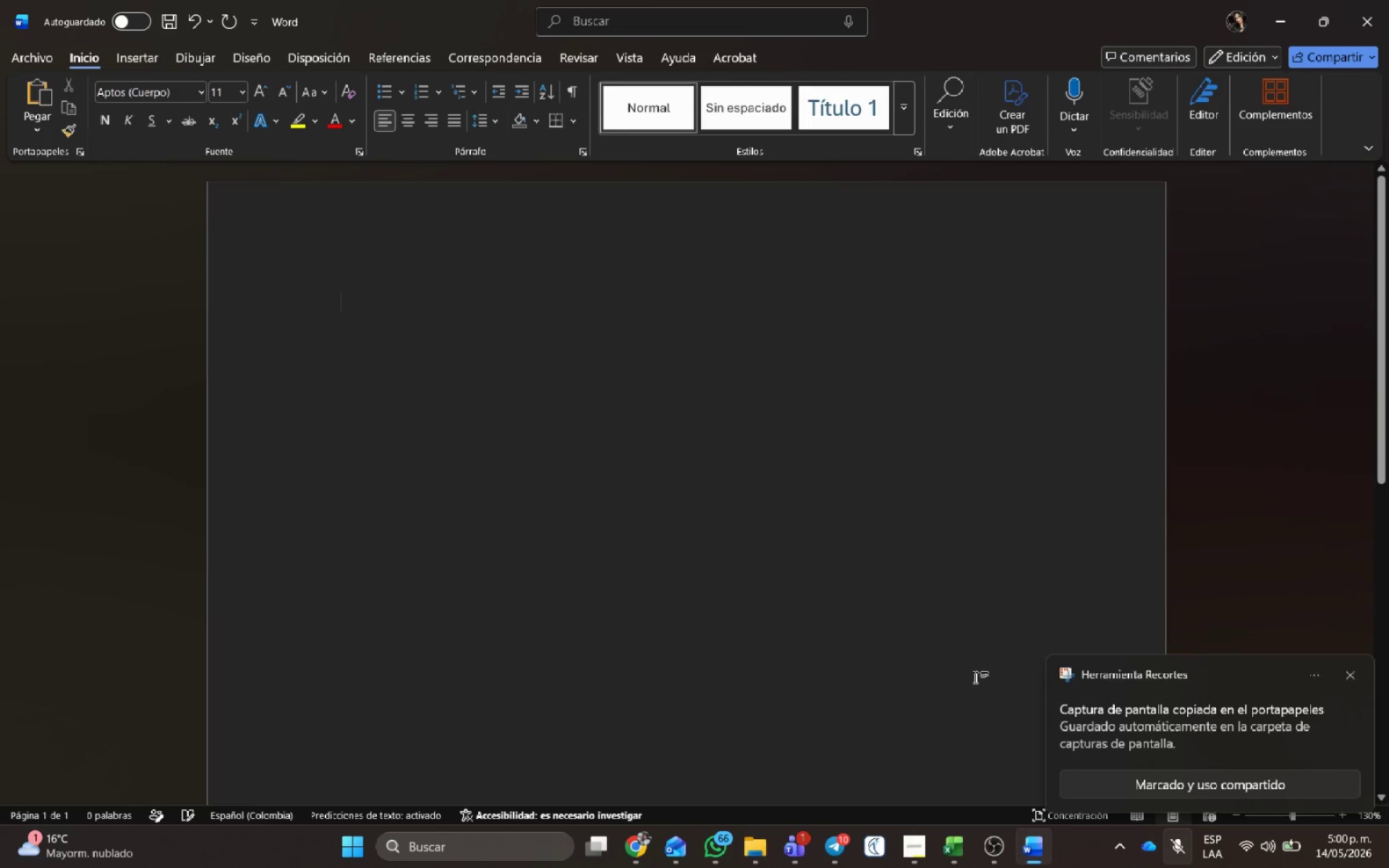 
key(Control+V)
 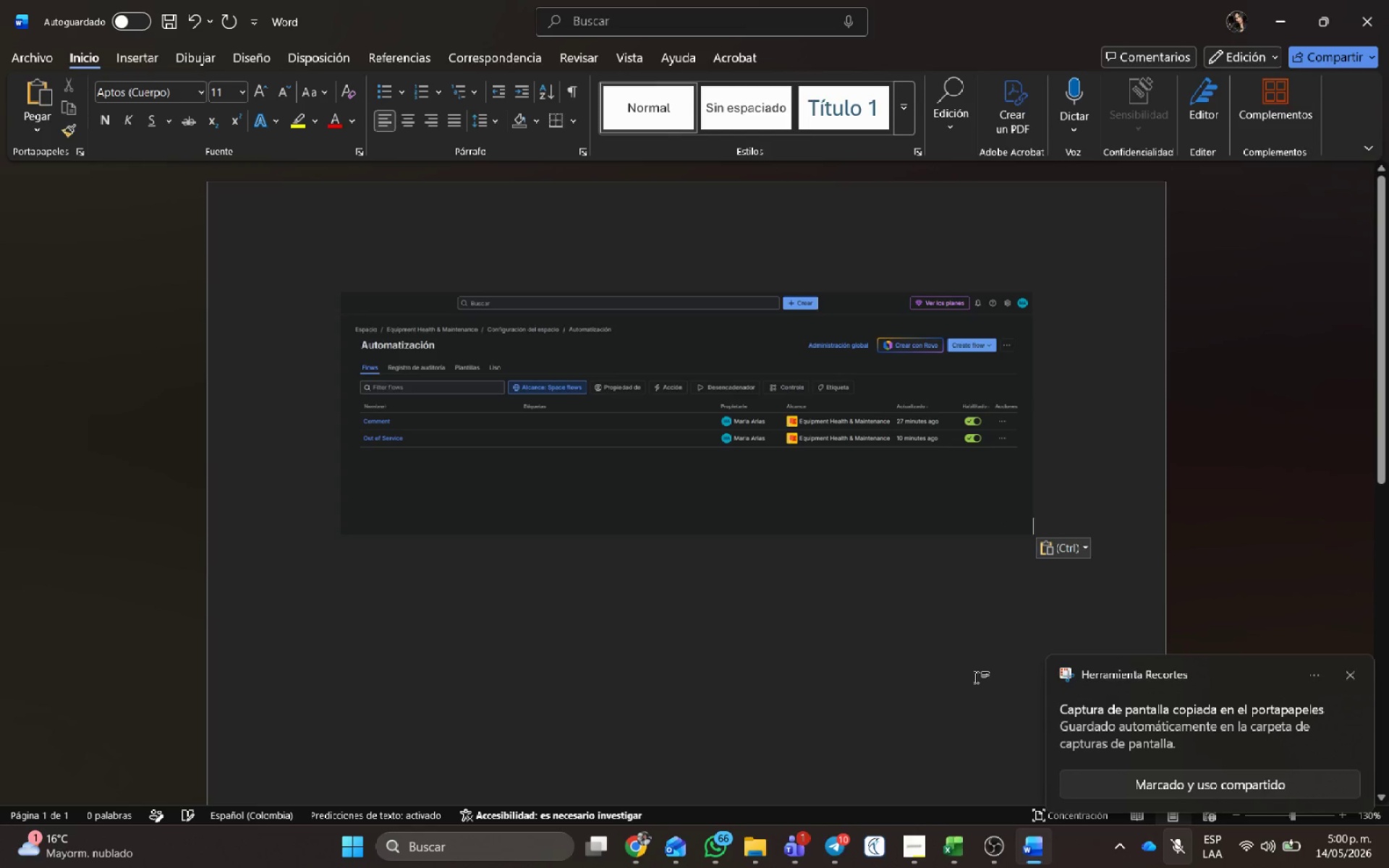 
key(Alt+AltLeft)
 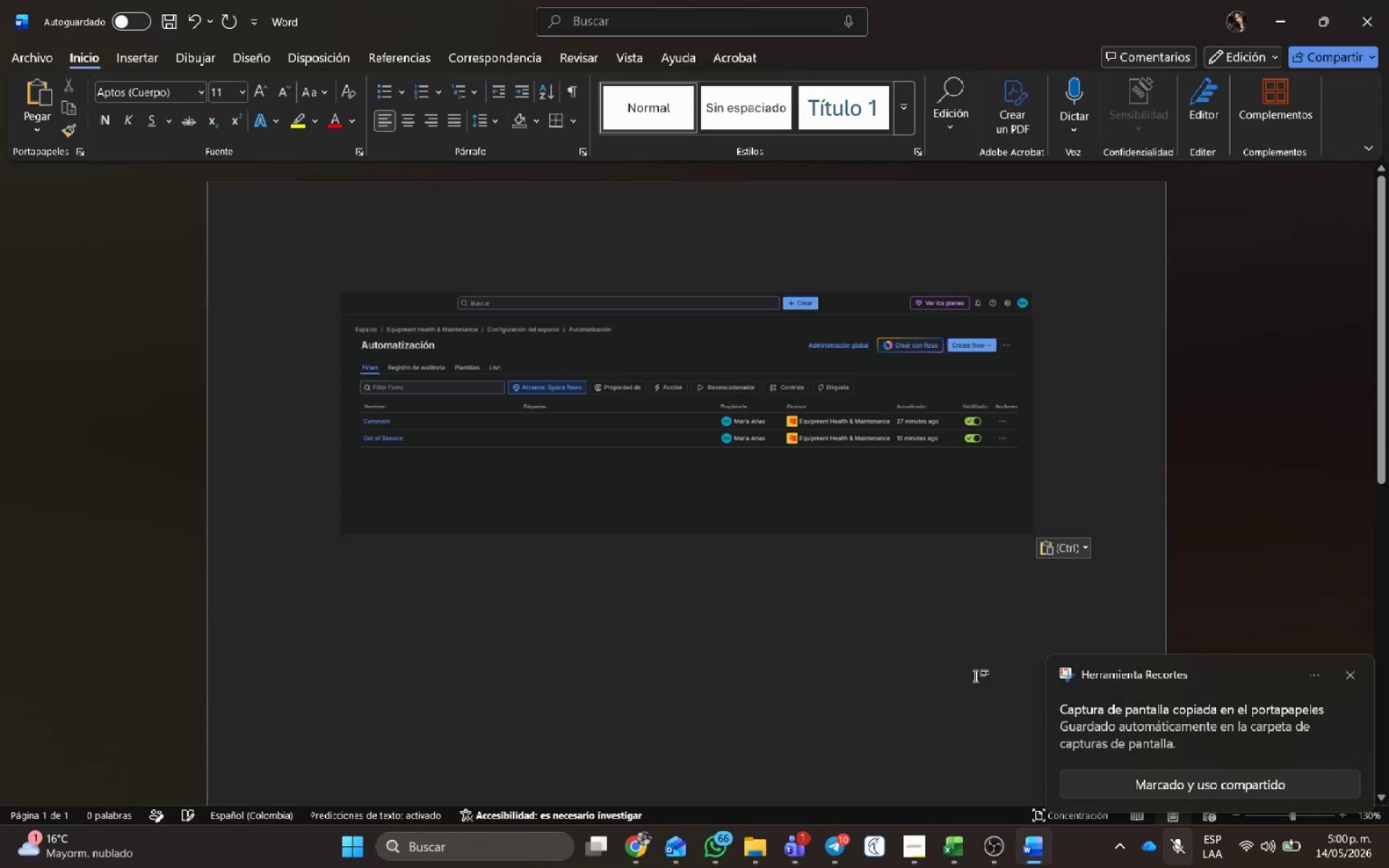 
key(Alt+Tab)
 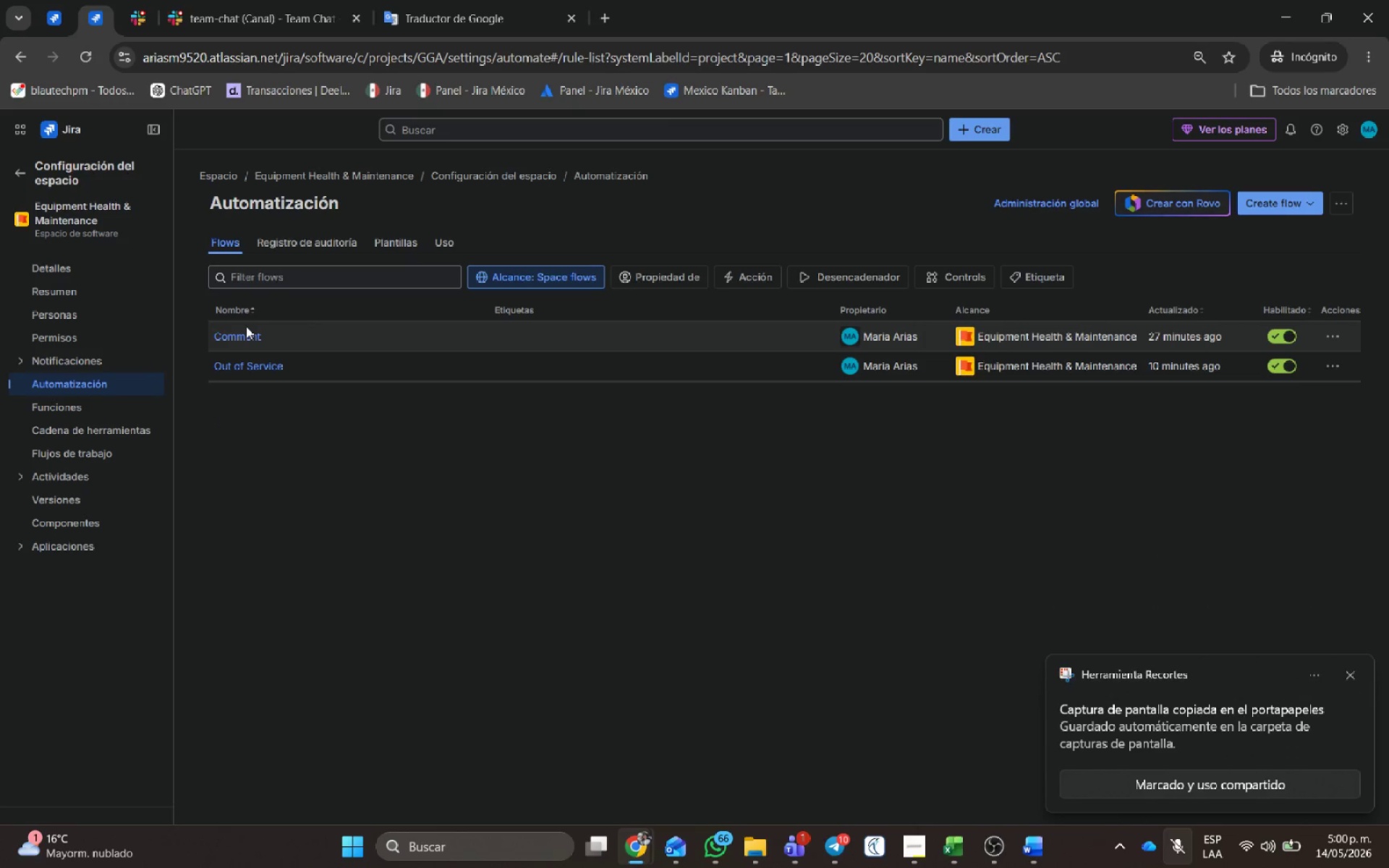 
left_click([244, 332])
 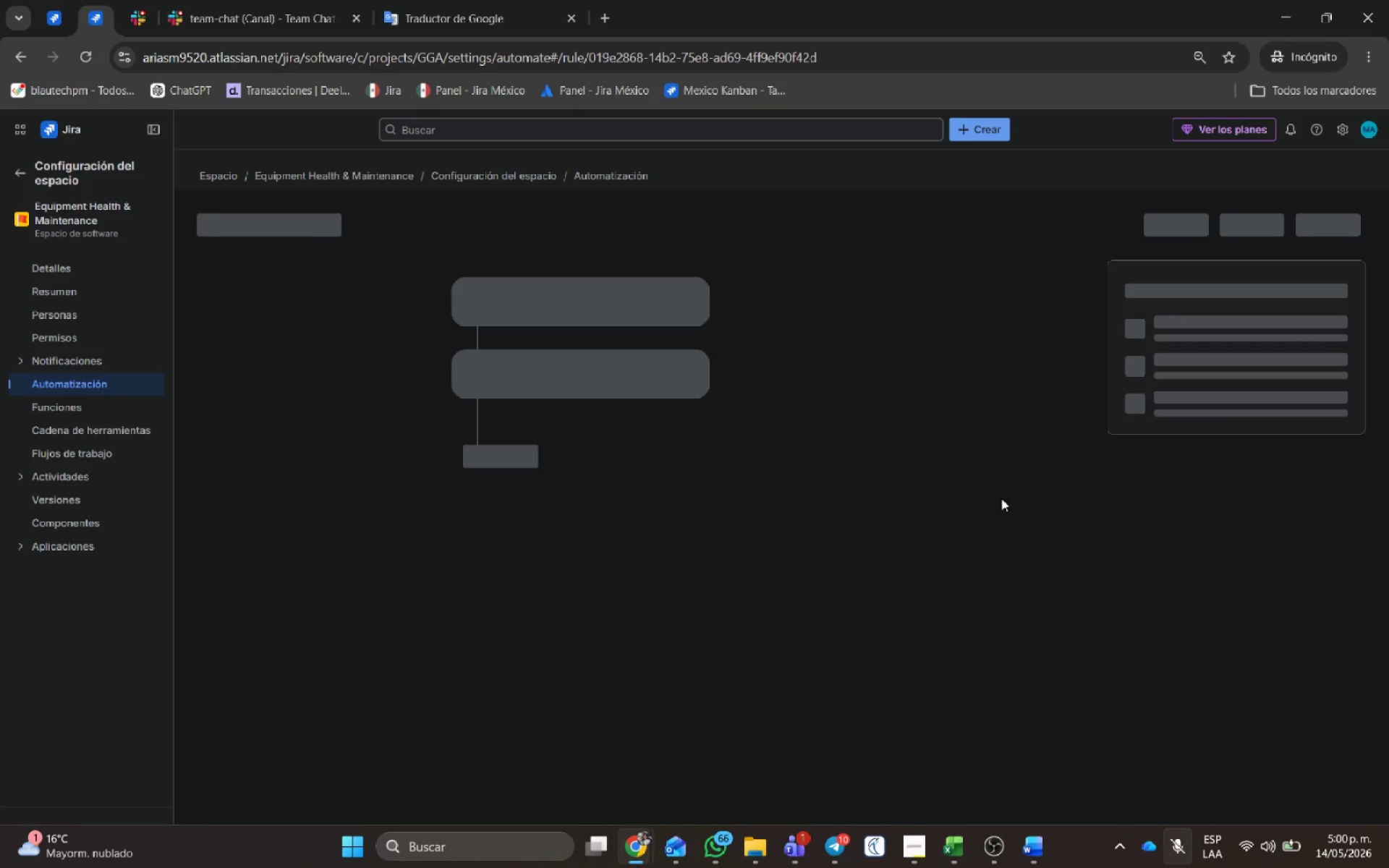 
mouse_move([843, 246])
 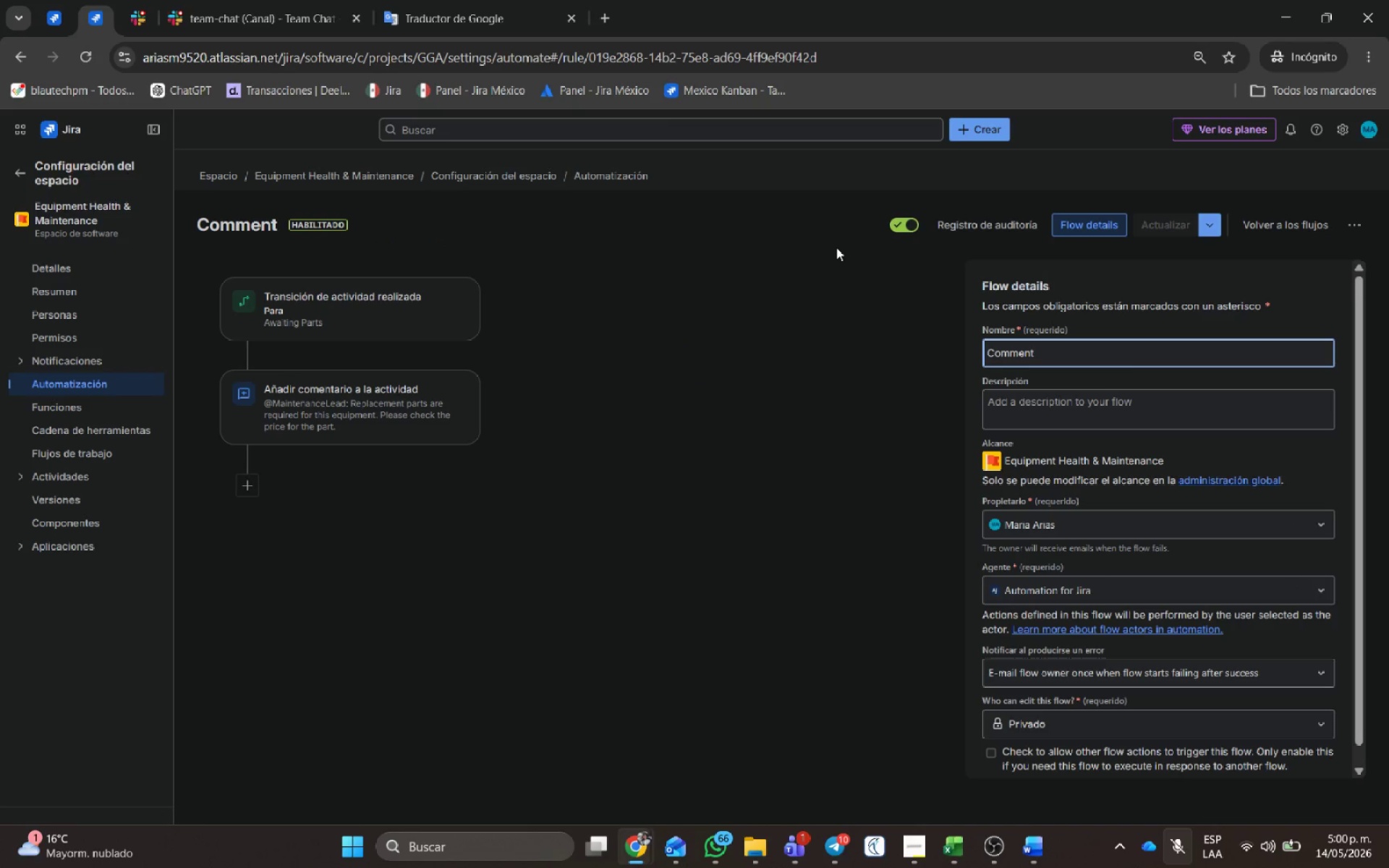 
key(Meta+Shift+ShiftLeft)
 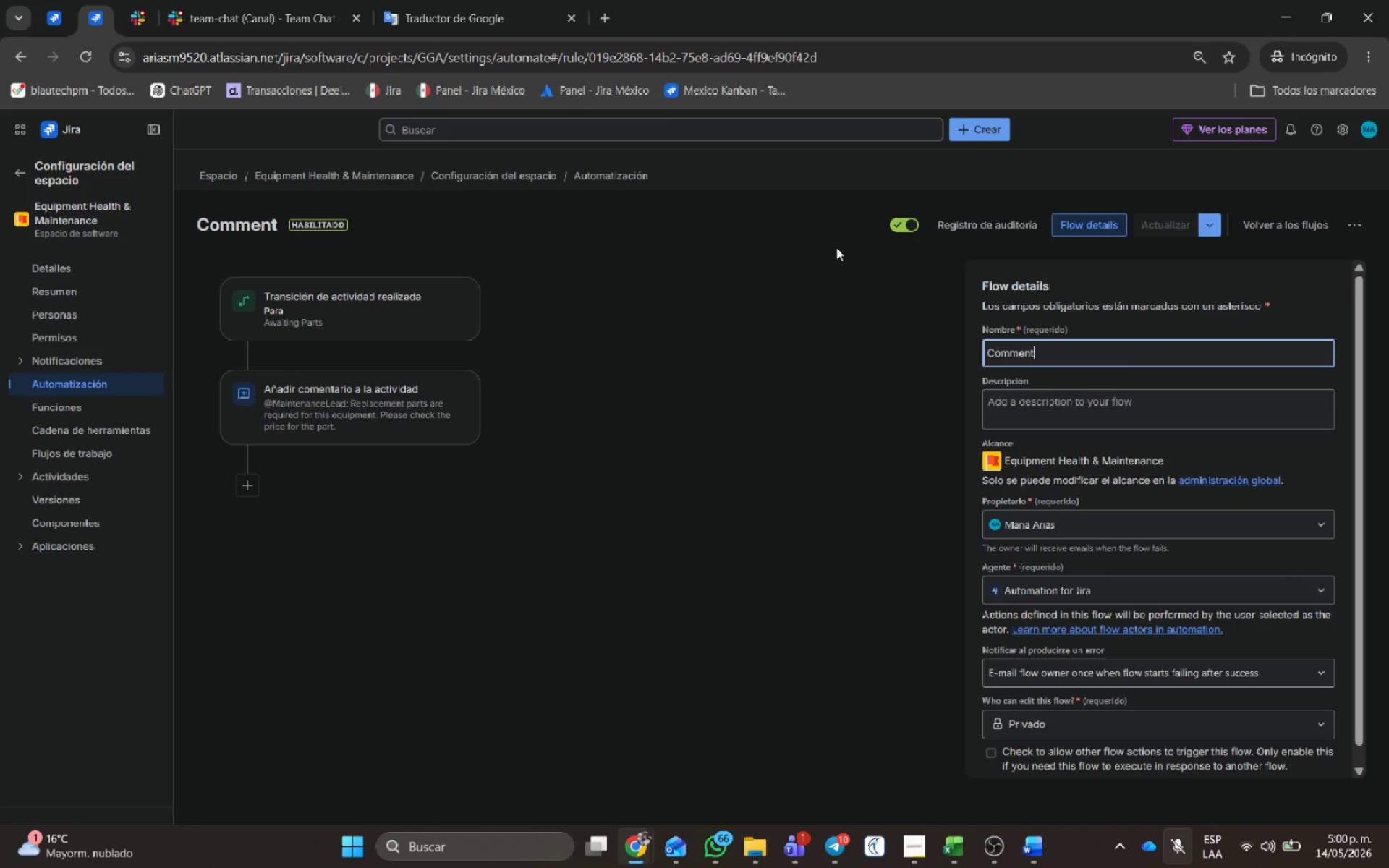 
key(Meta+Shift+S)
 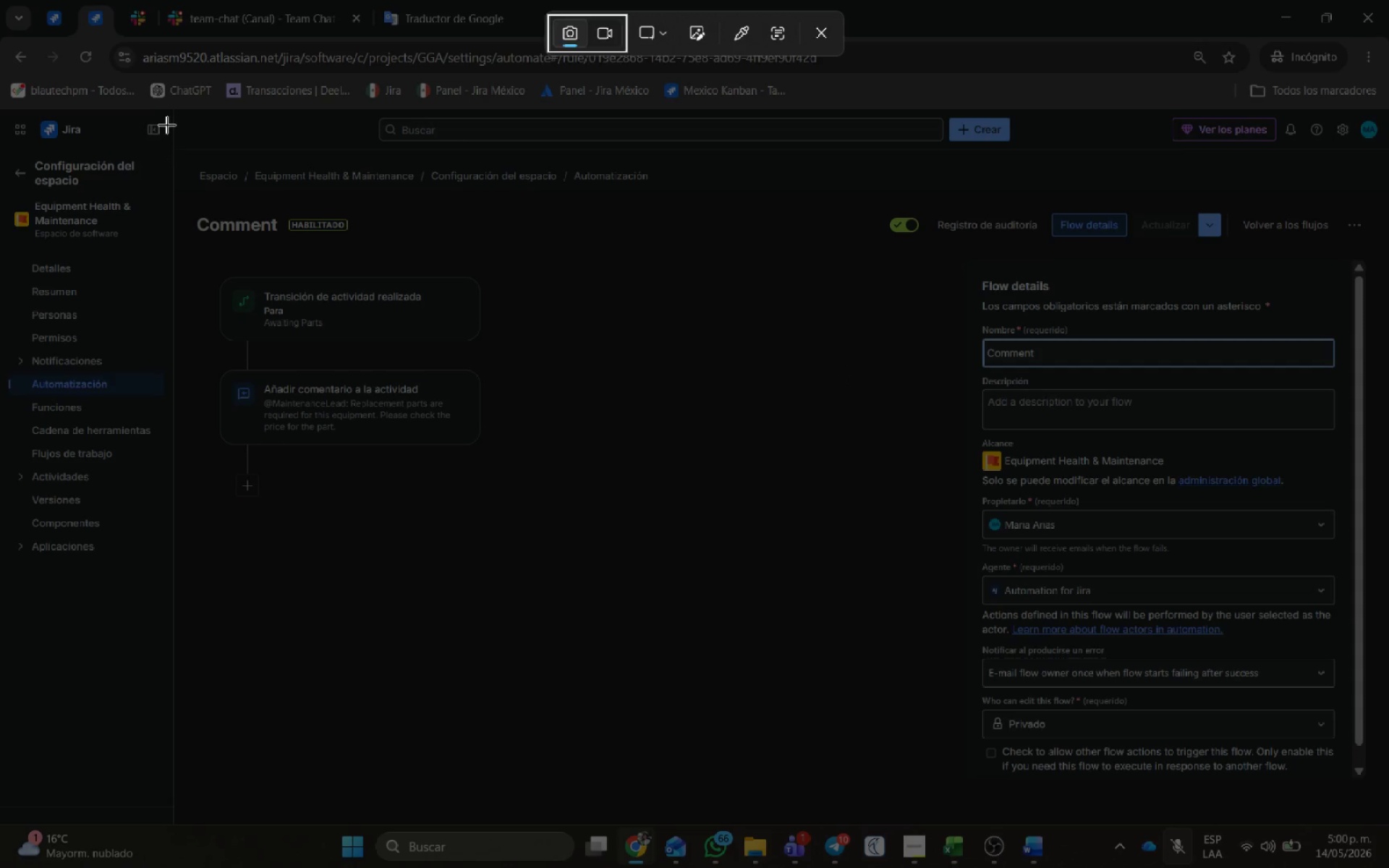 
left_click_drag(start_coordinate=[160, 101], to_coordinate=[1374, 796])
 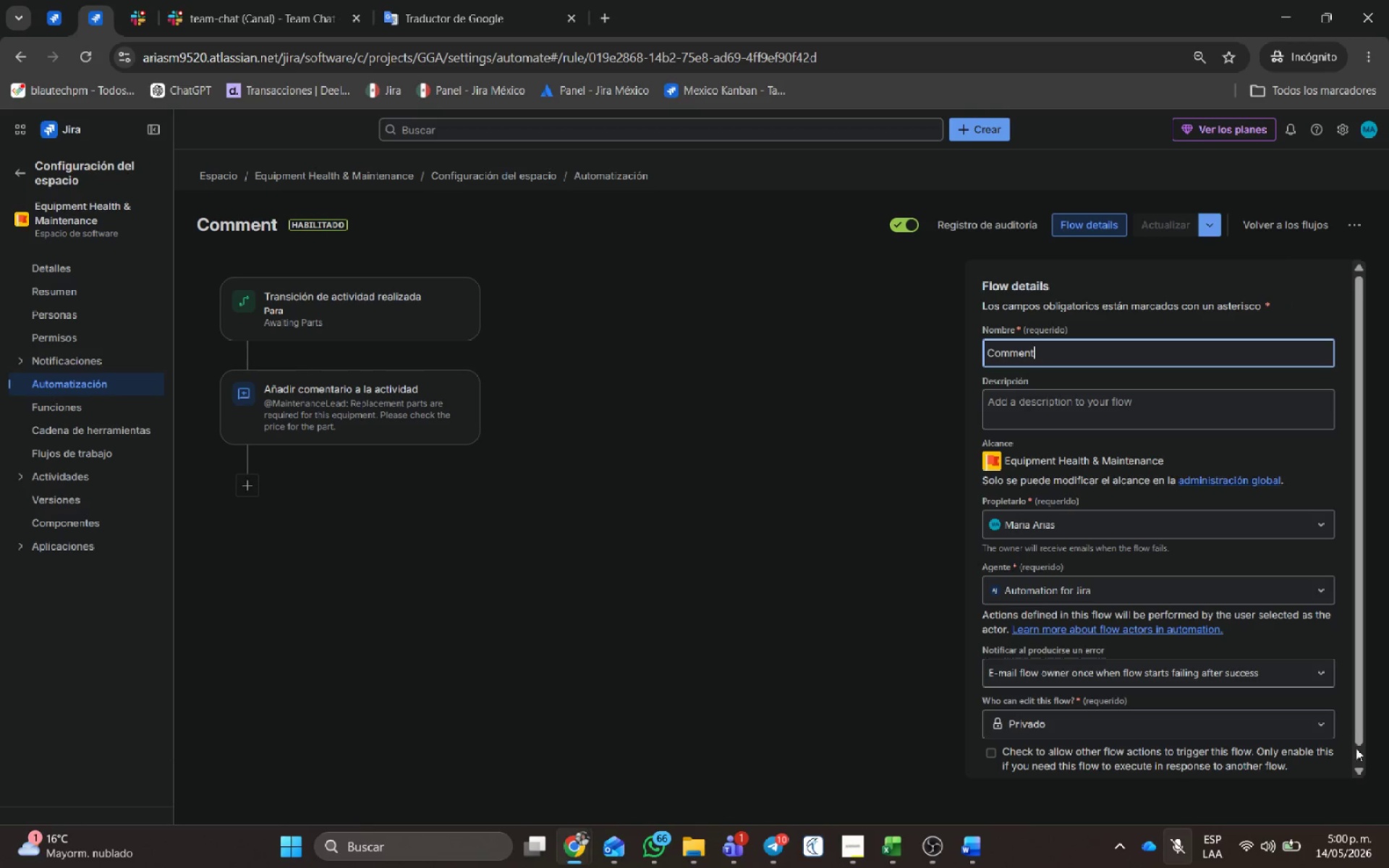 
key(Alt+AltLeft)
 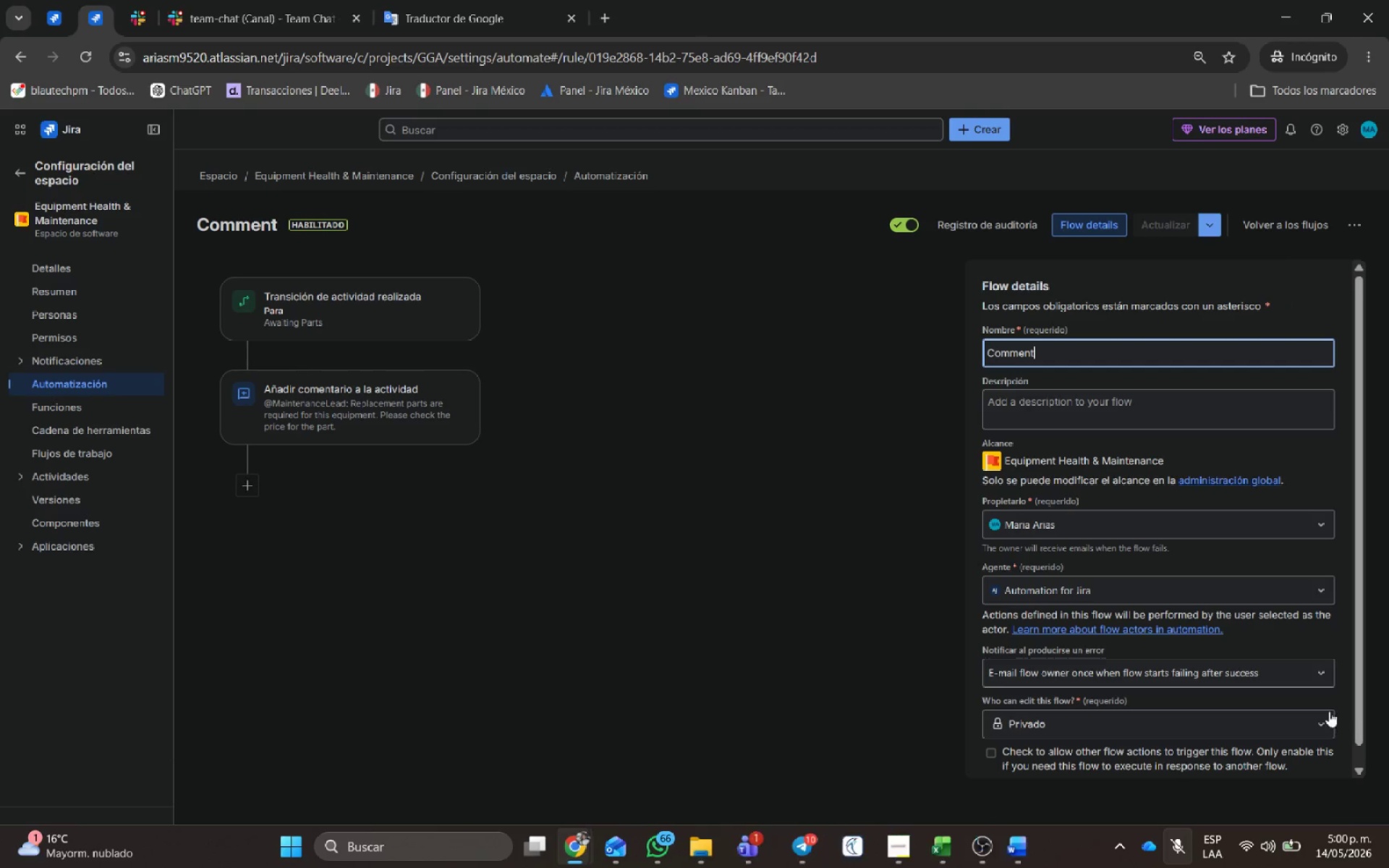 
key(Alt+Tab)
 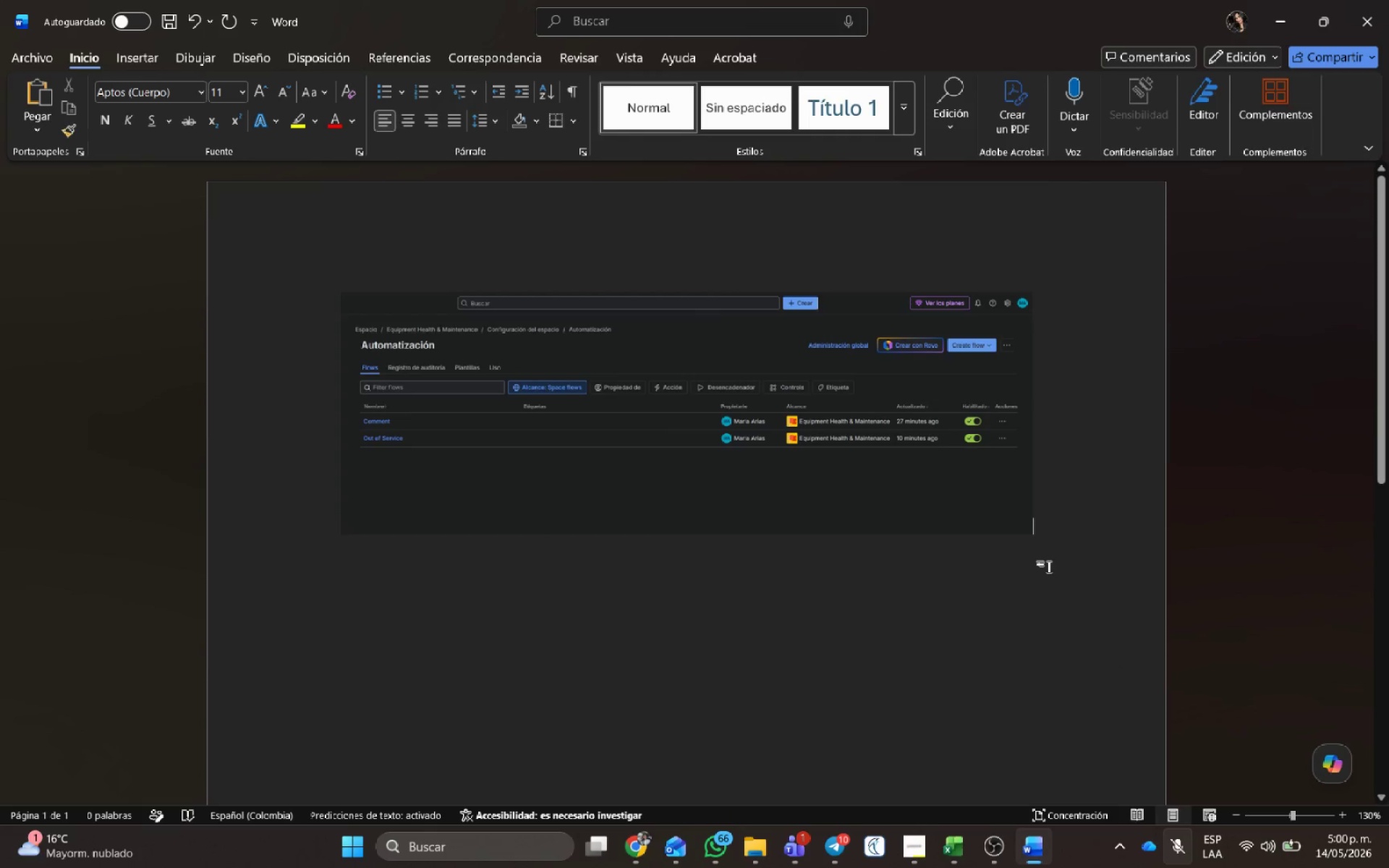 
key(Control+ControlLeft)
 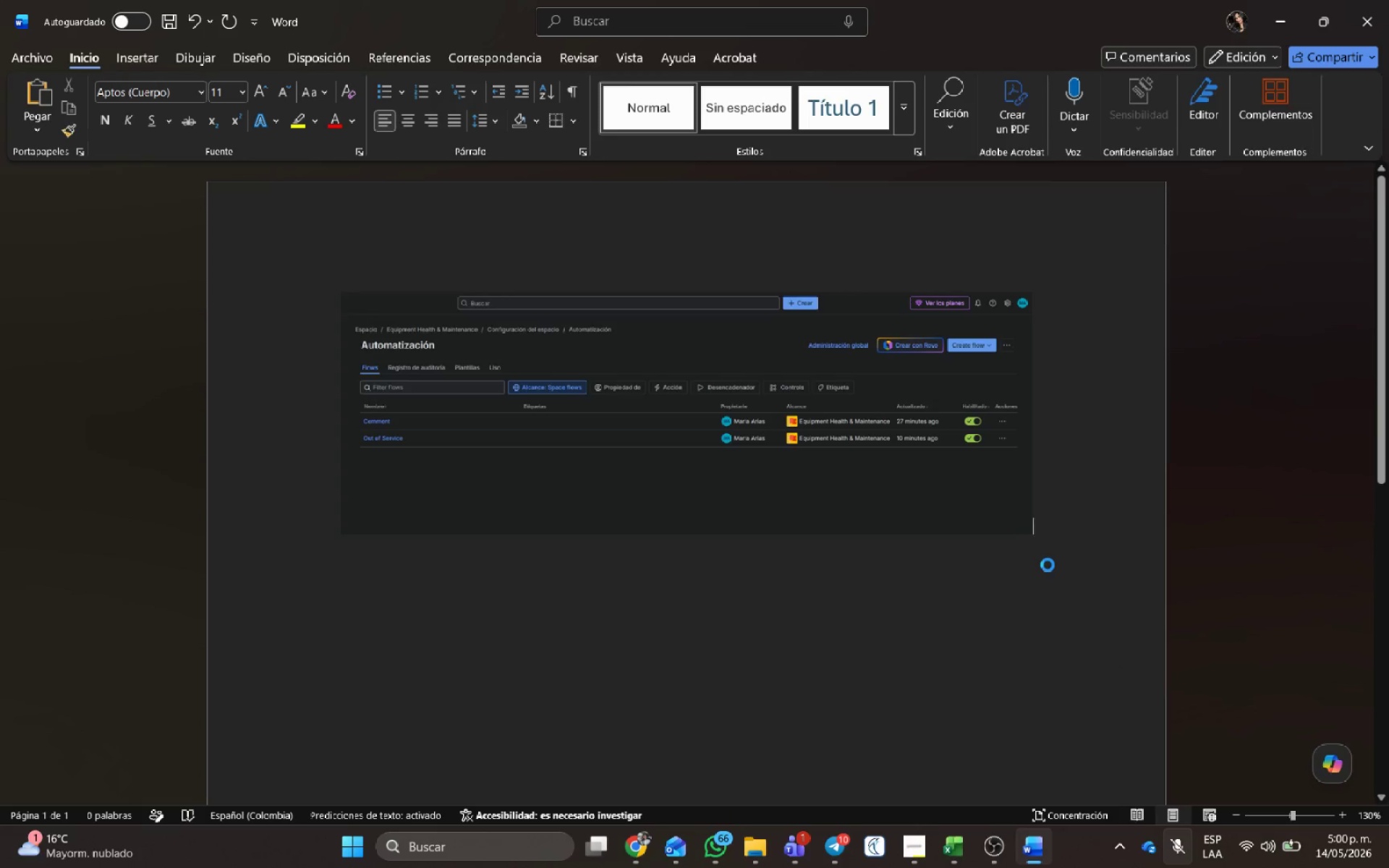 
key(Control+V)
 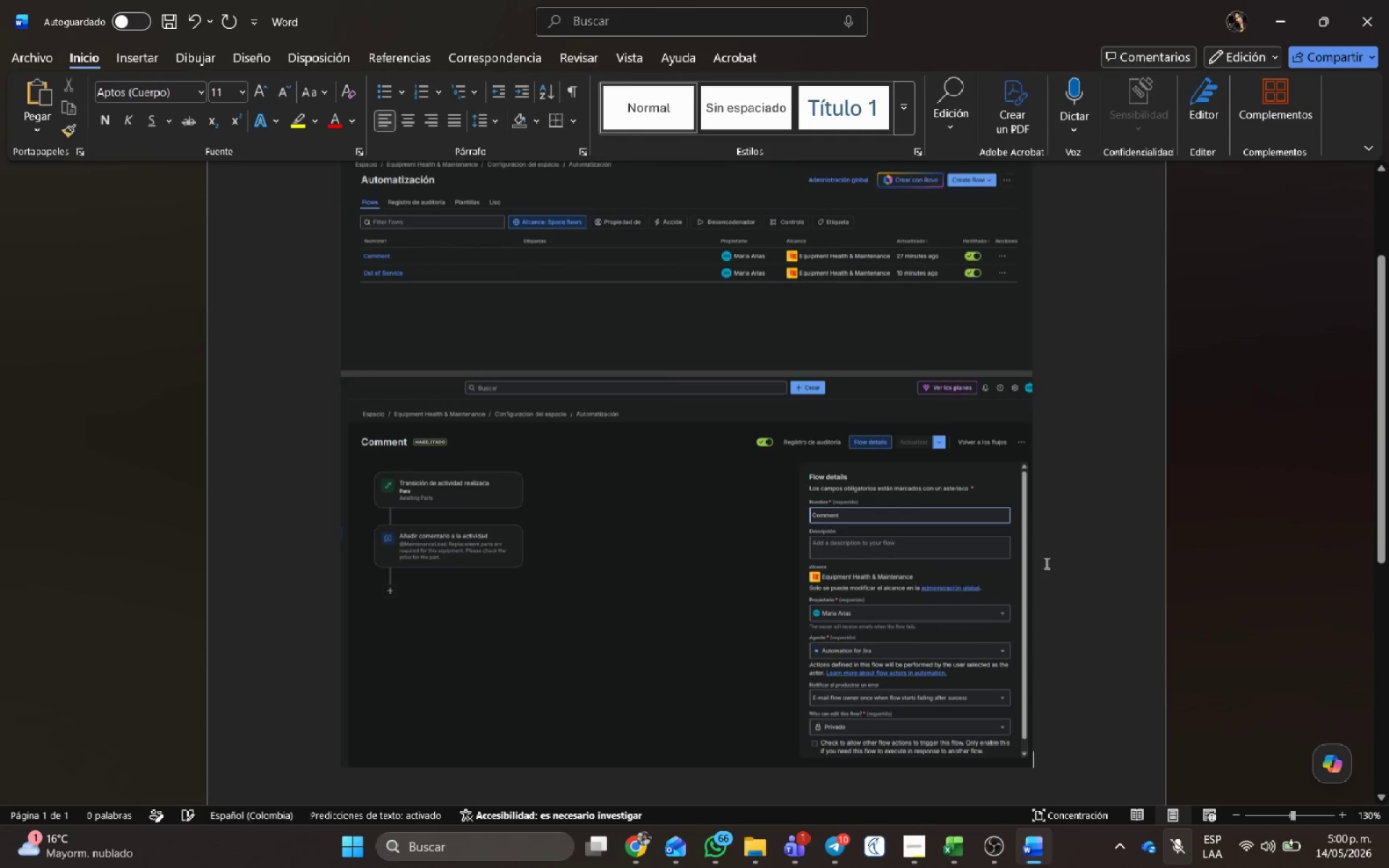 
key(Alt+AltLeft)
 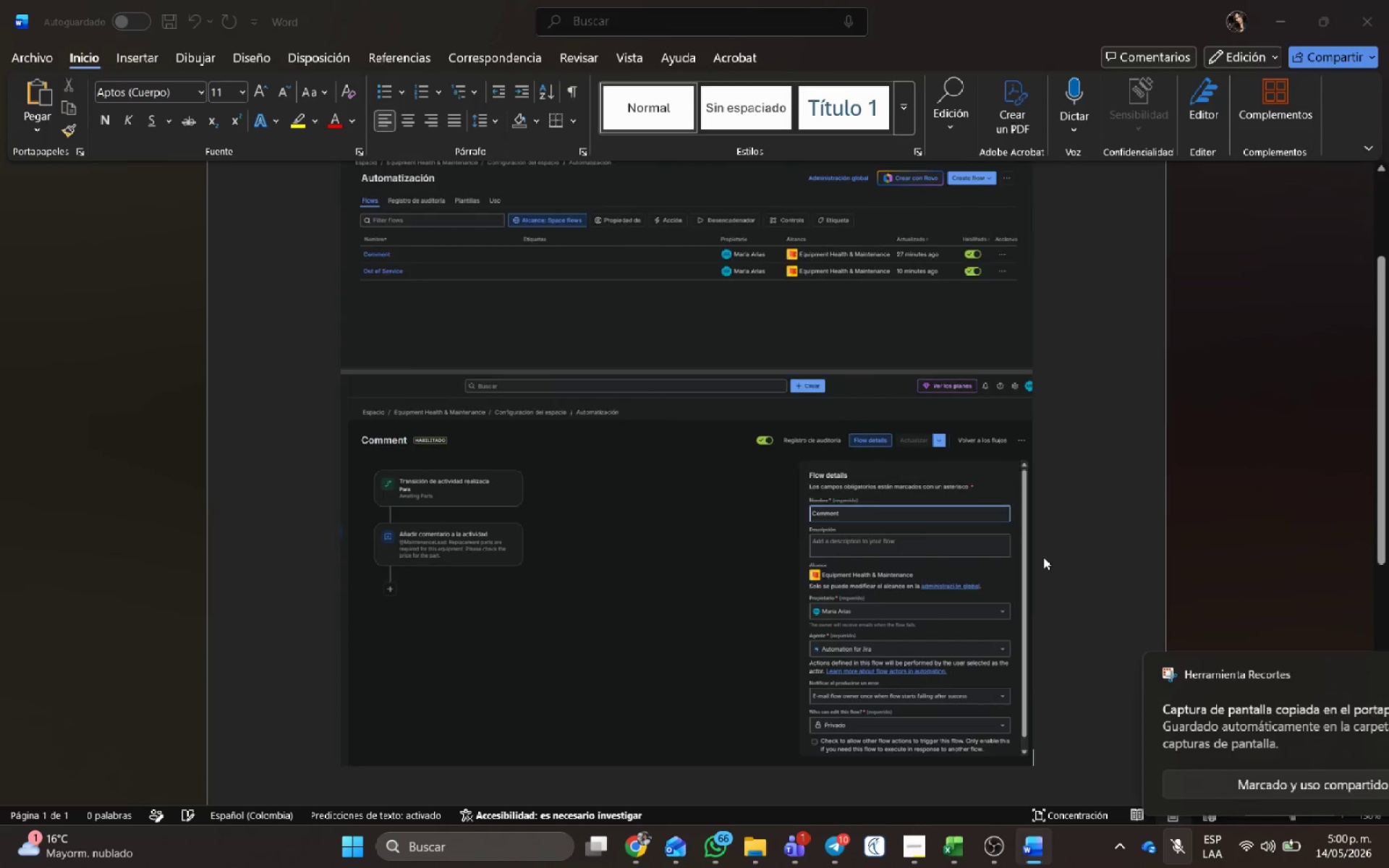 
key(Alt+Tab)
 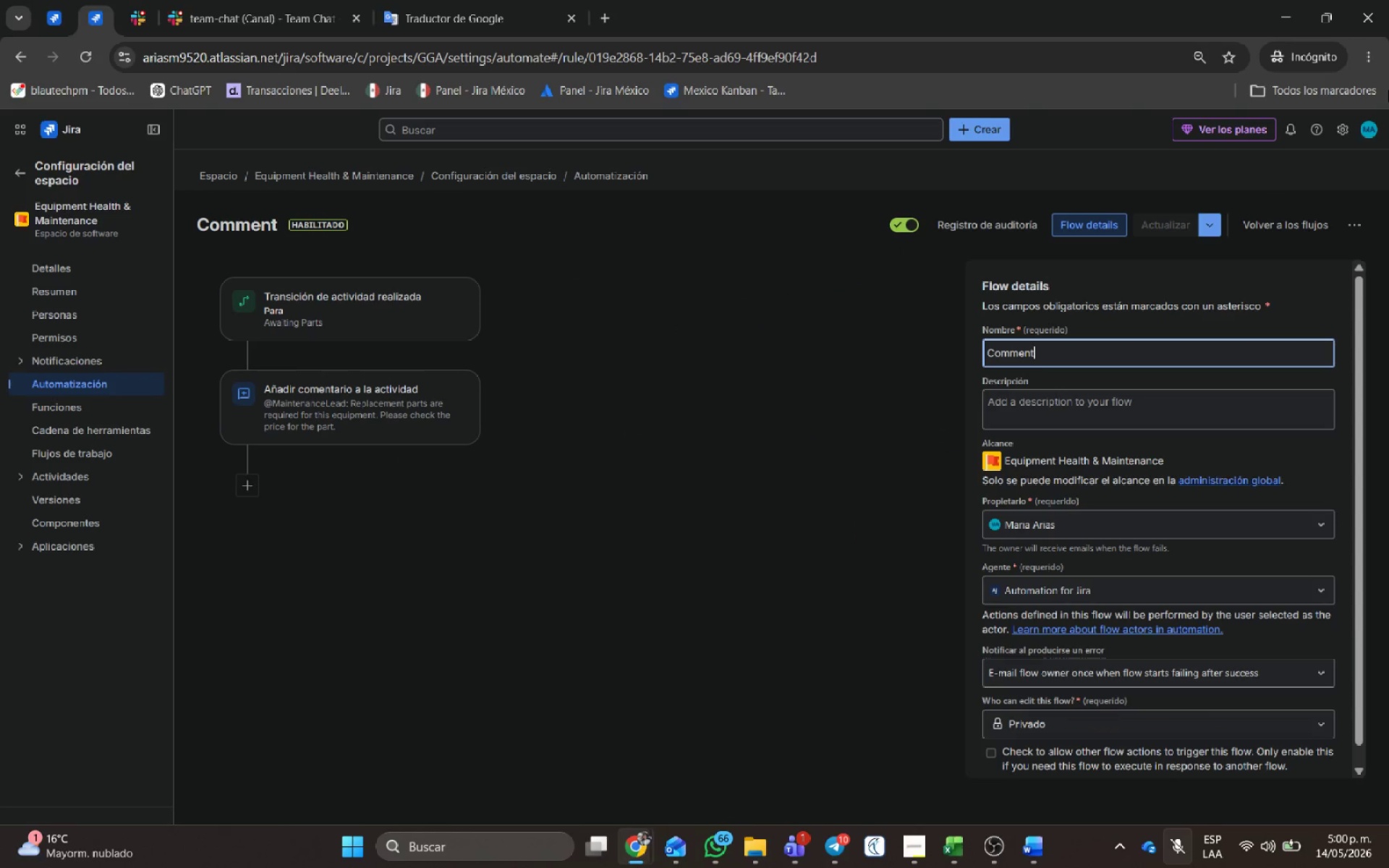 
left_click([1295, 223])
 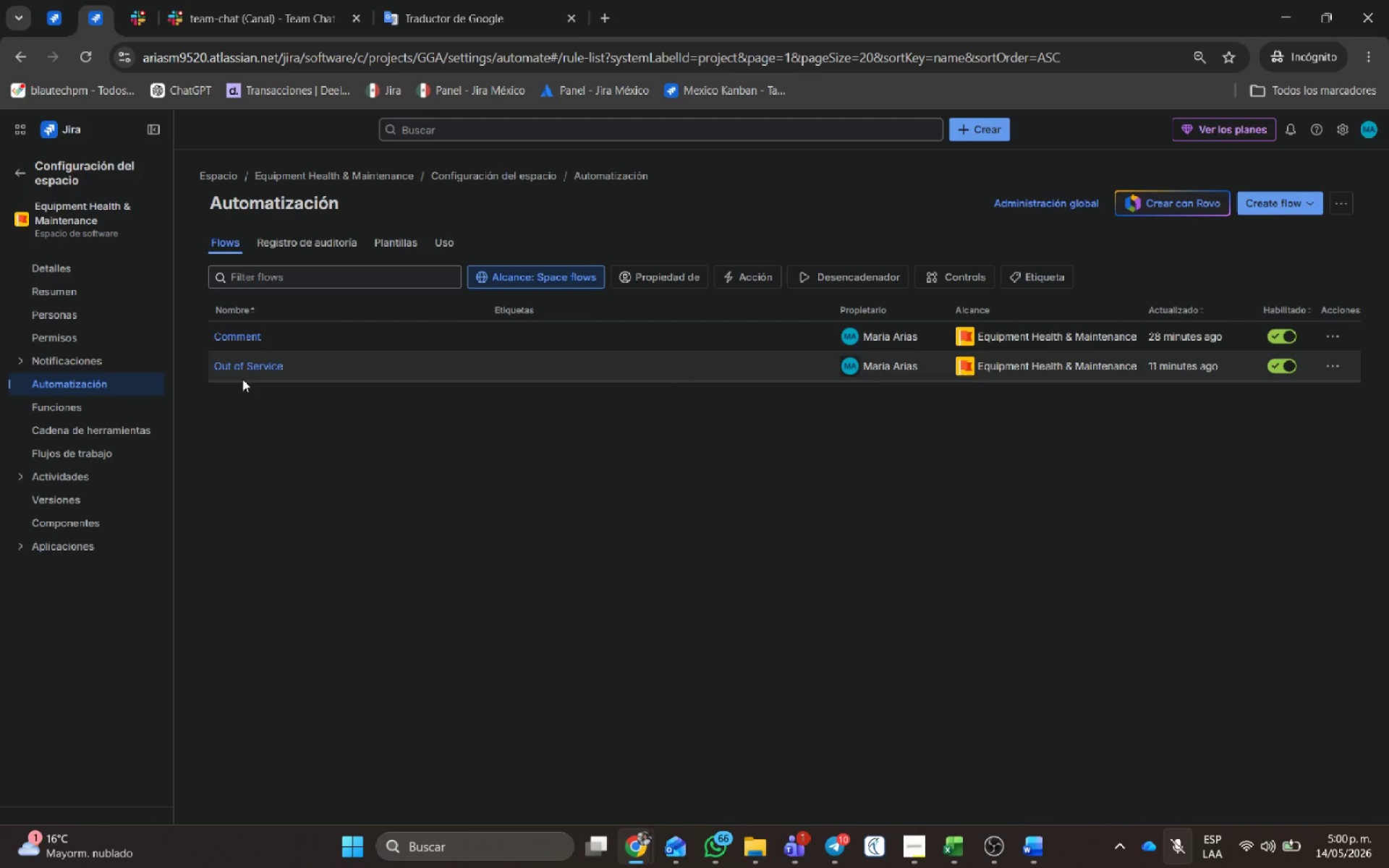 
left_click([245, 365])
 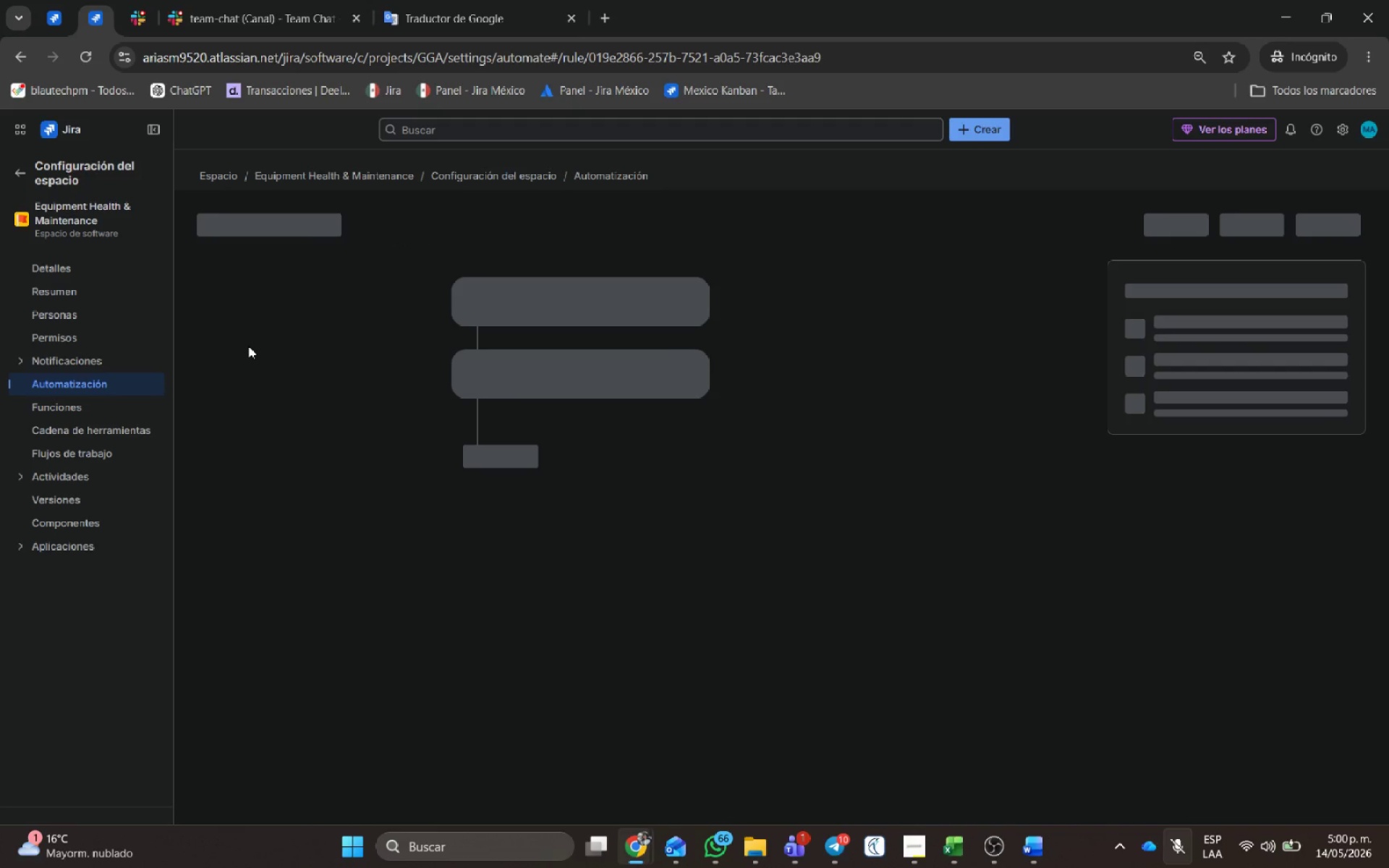 
mouse_move([1196, 838])